 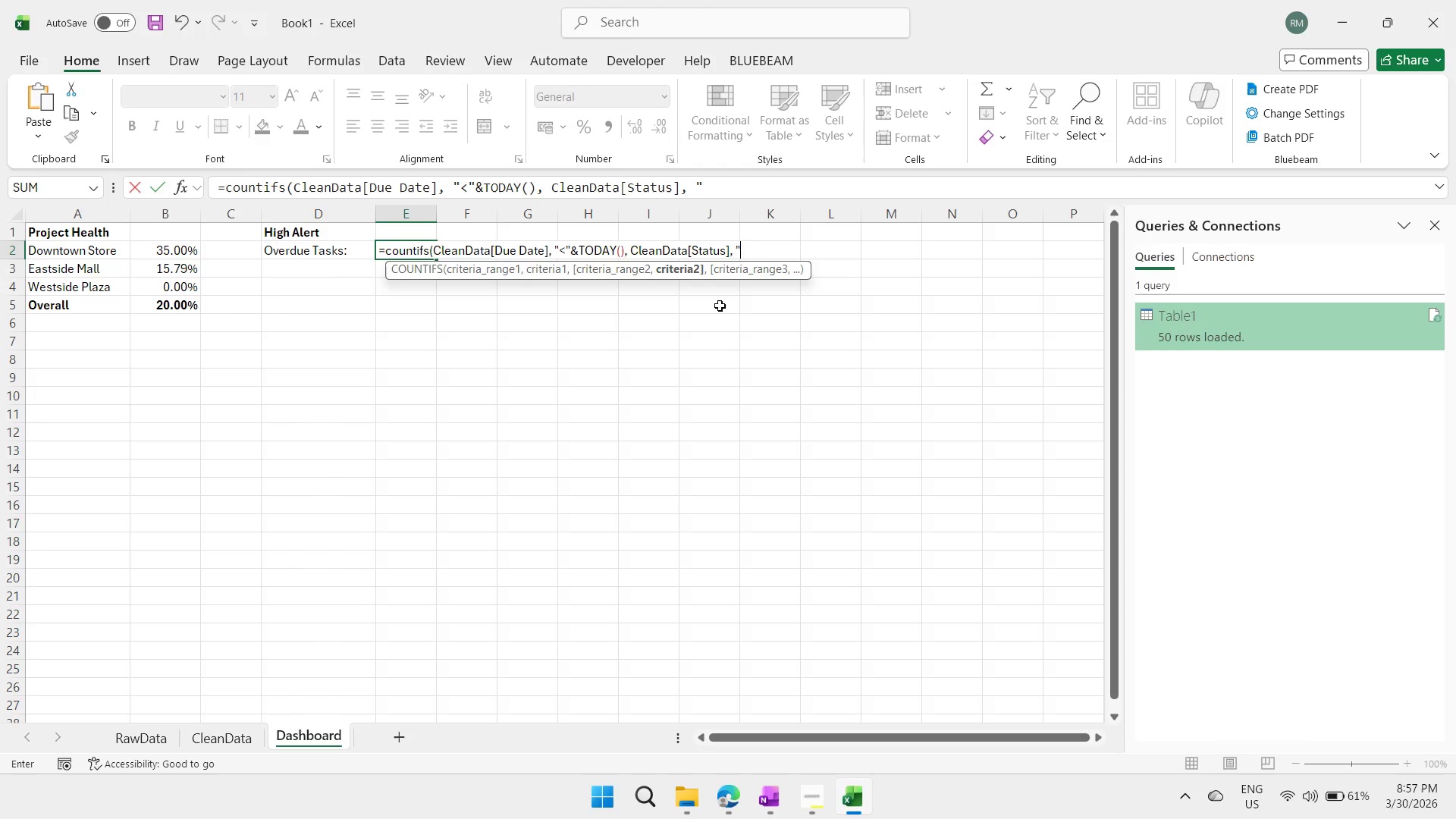 
key(Shift+Comma)
 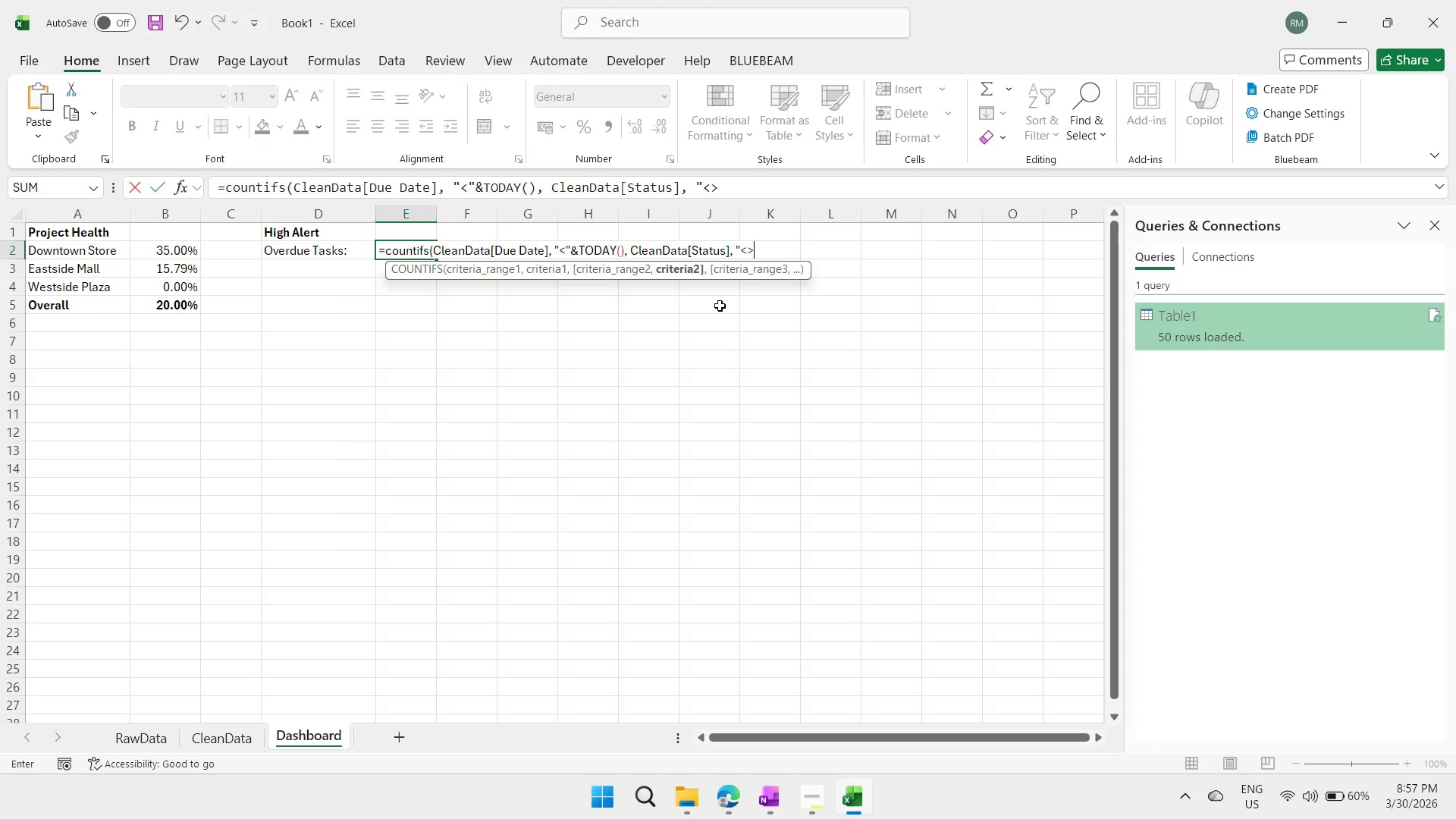 
key(Shift+Period)
 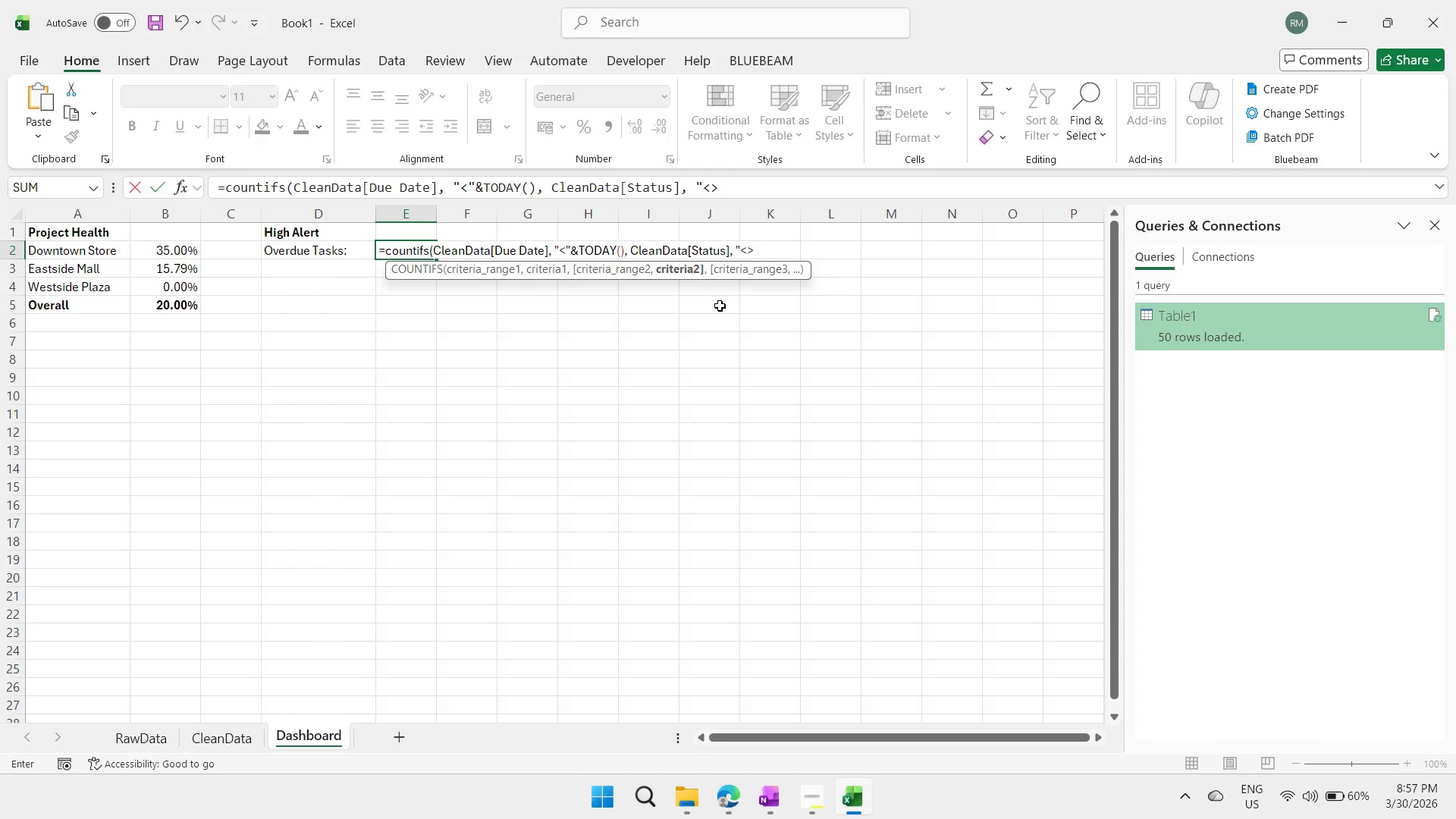 
key(C)
 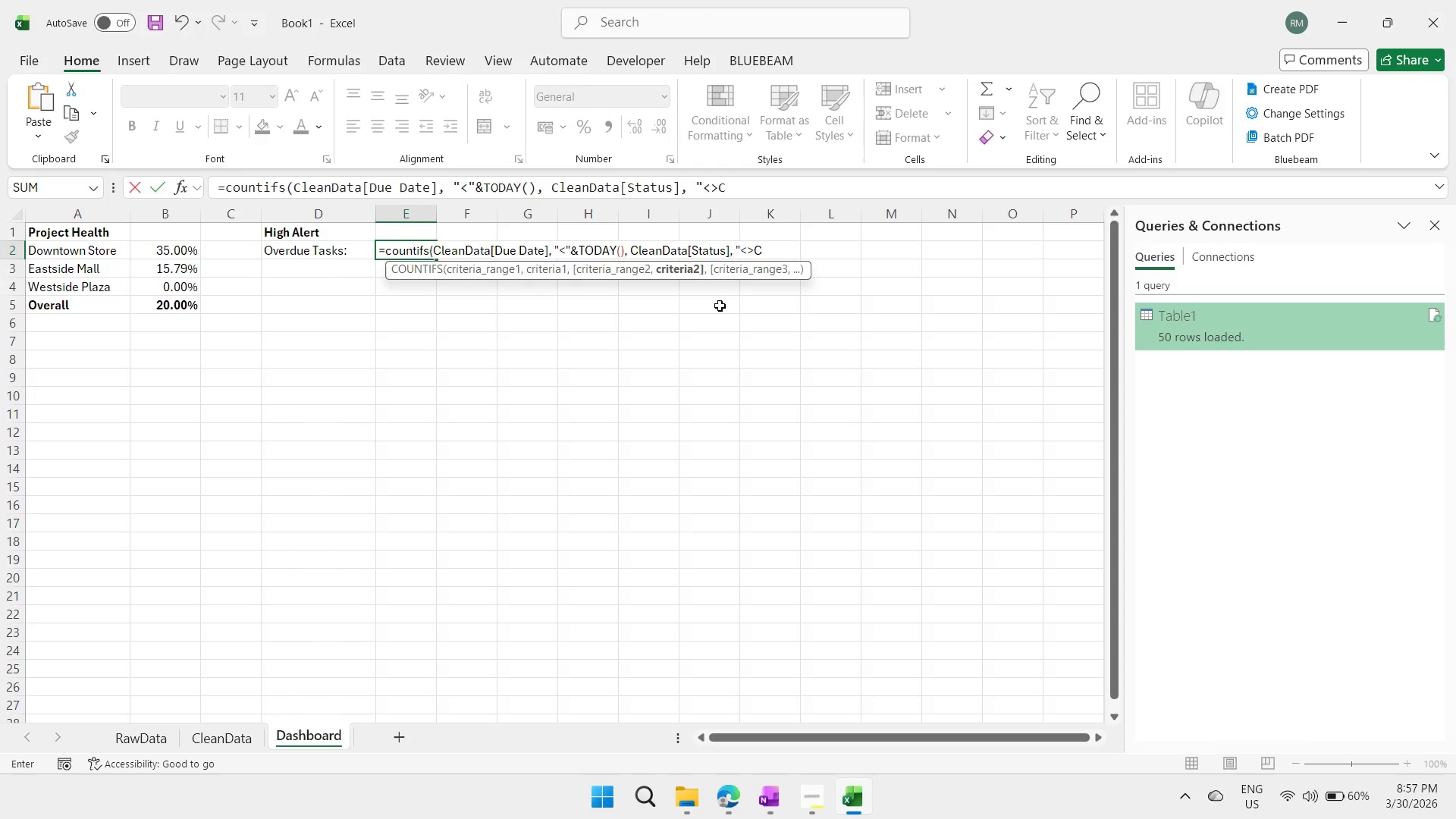 
type(omple)
 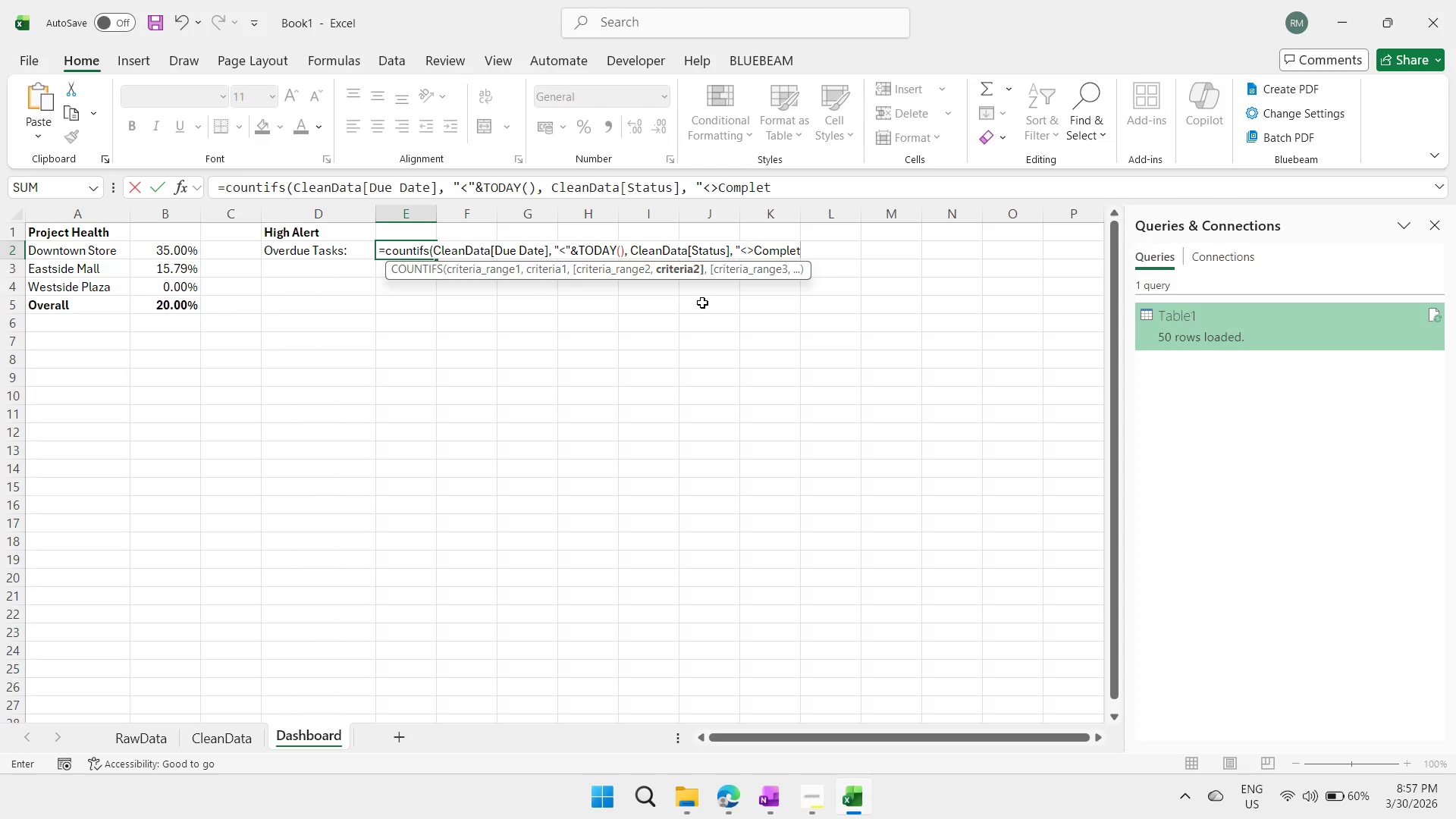 
type(te"))
 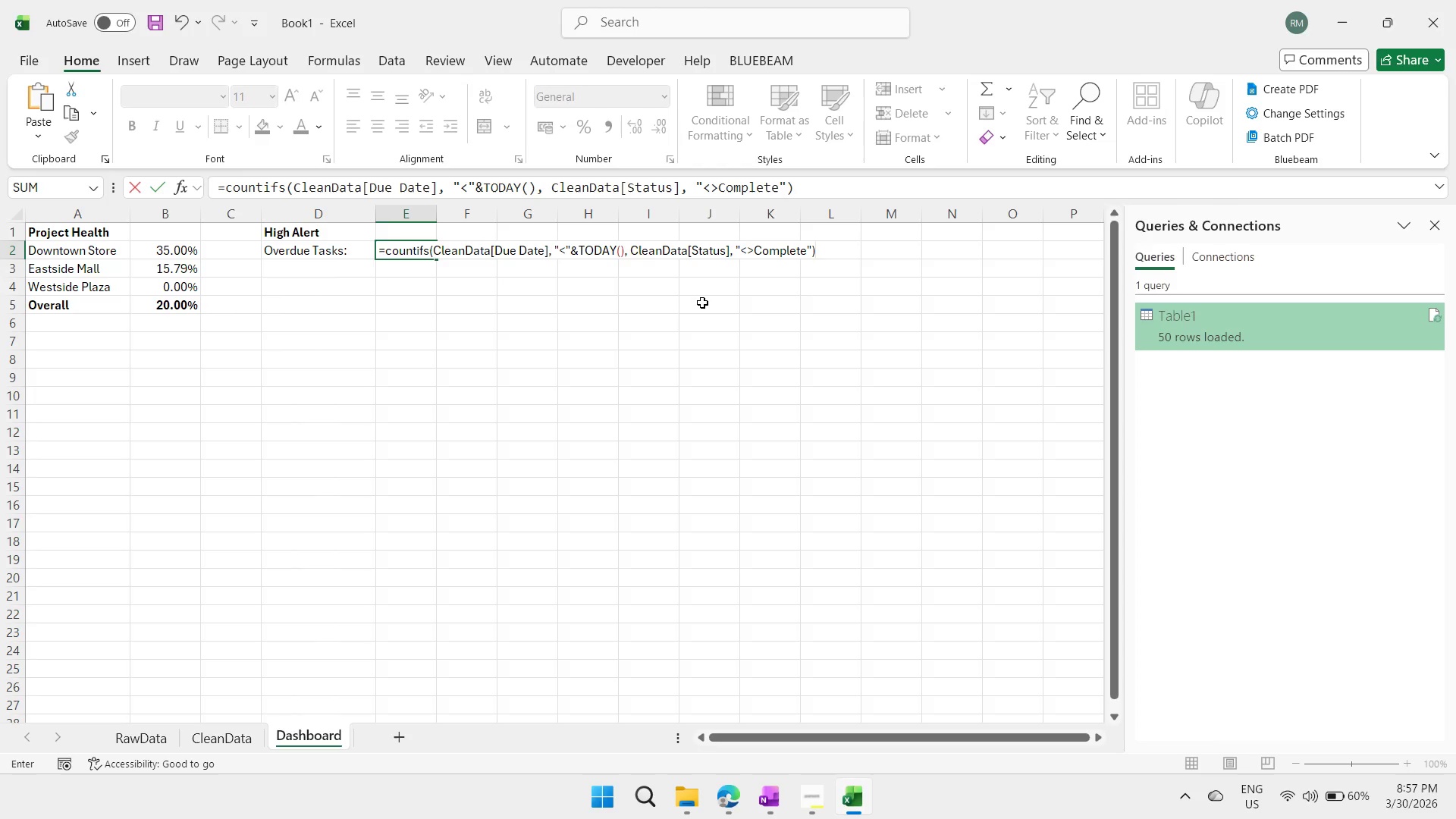 
key(Enter)
 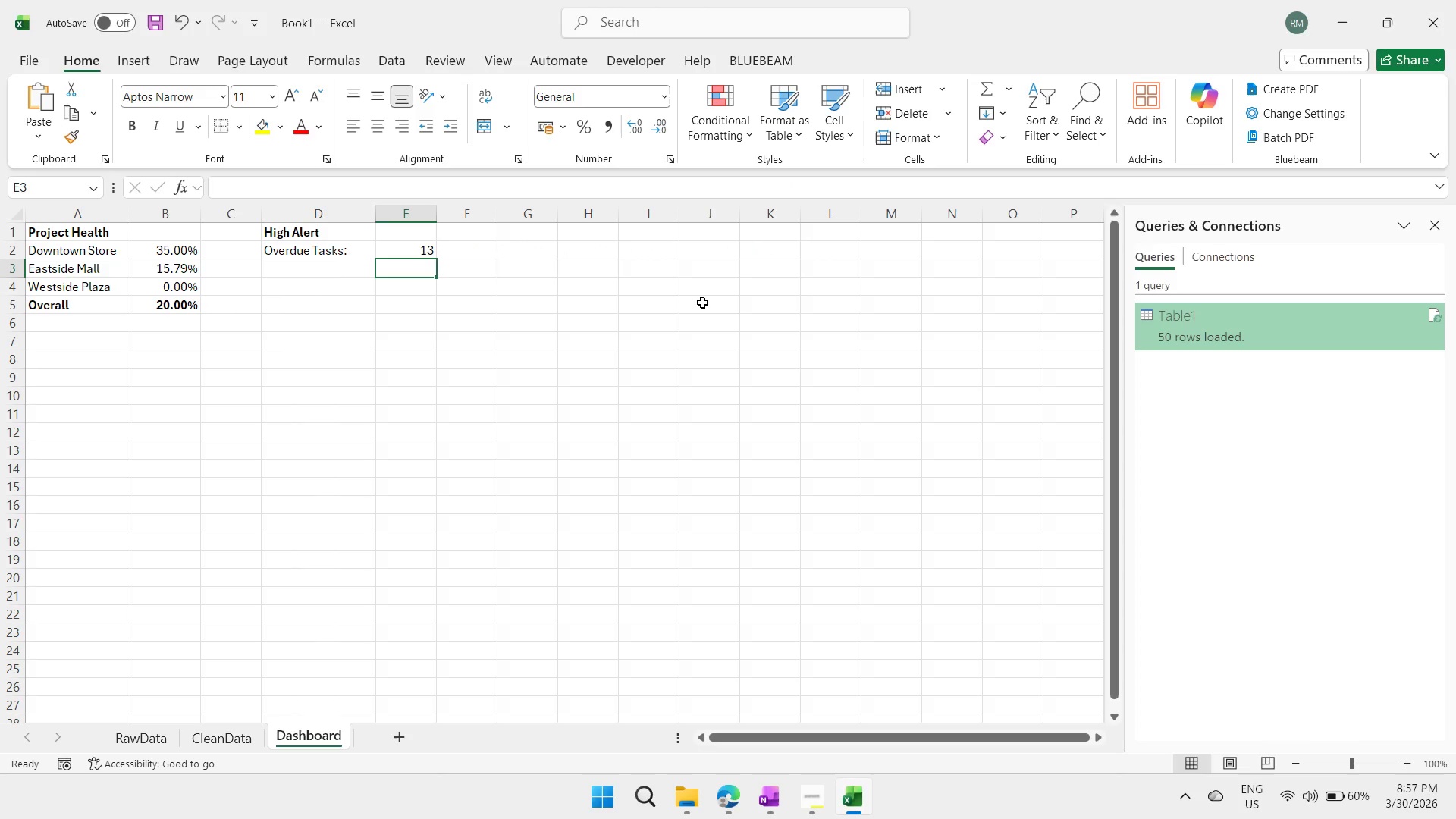 
wait(16.78)
 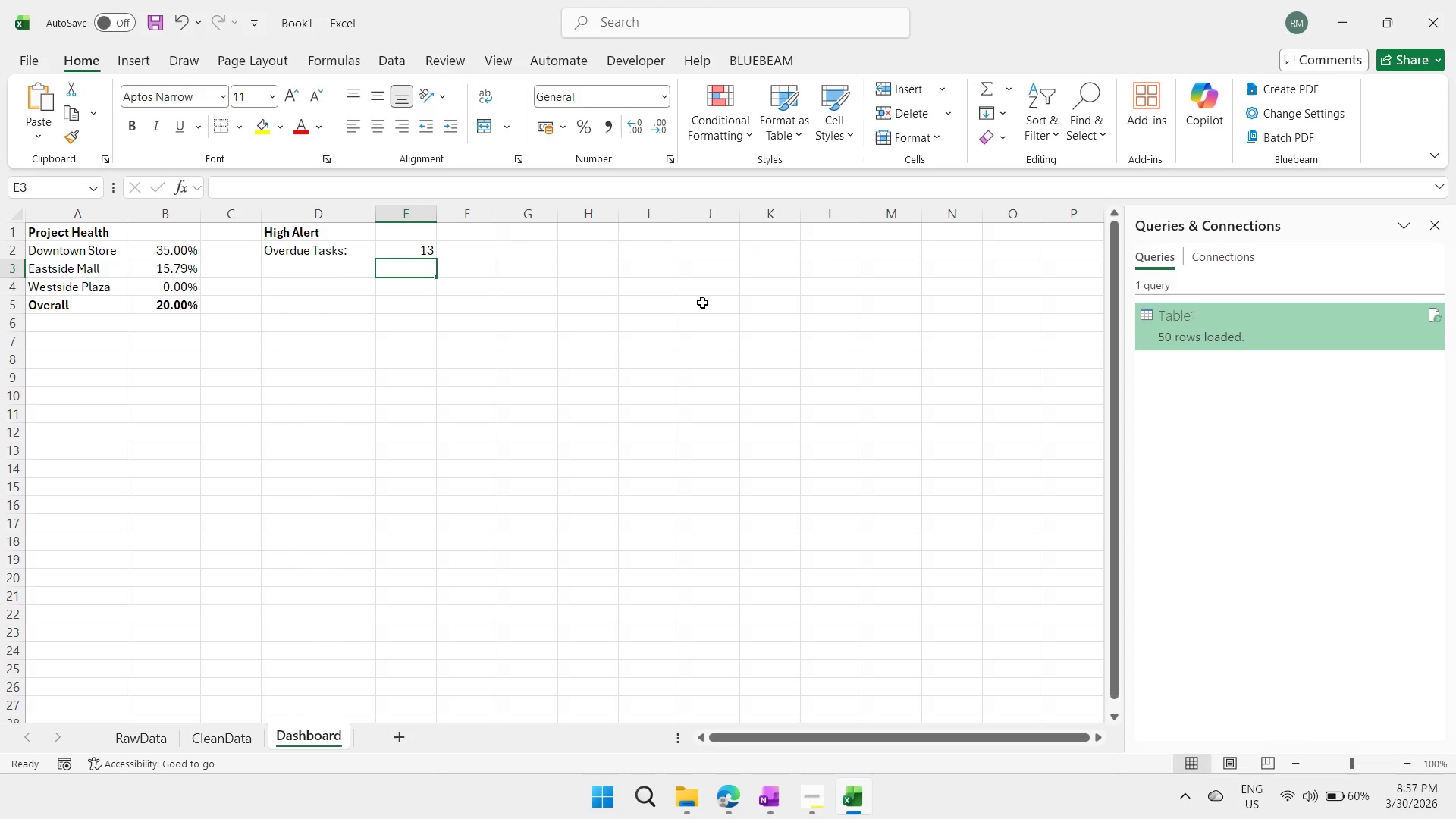 
left_click([401, 251])
 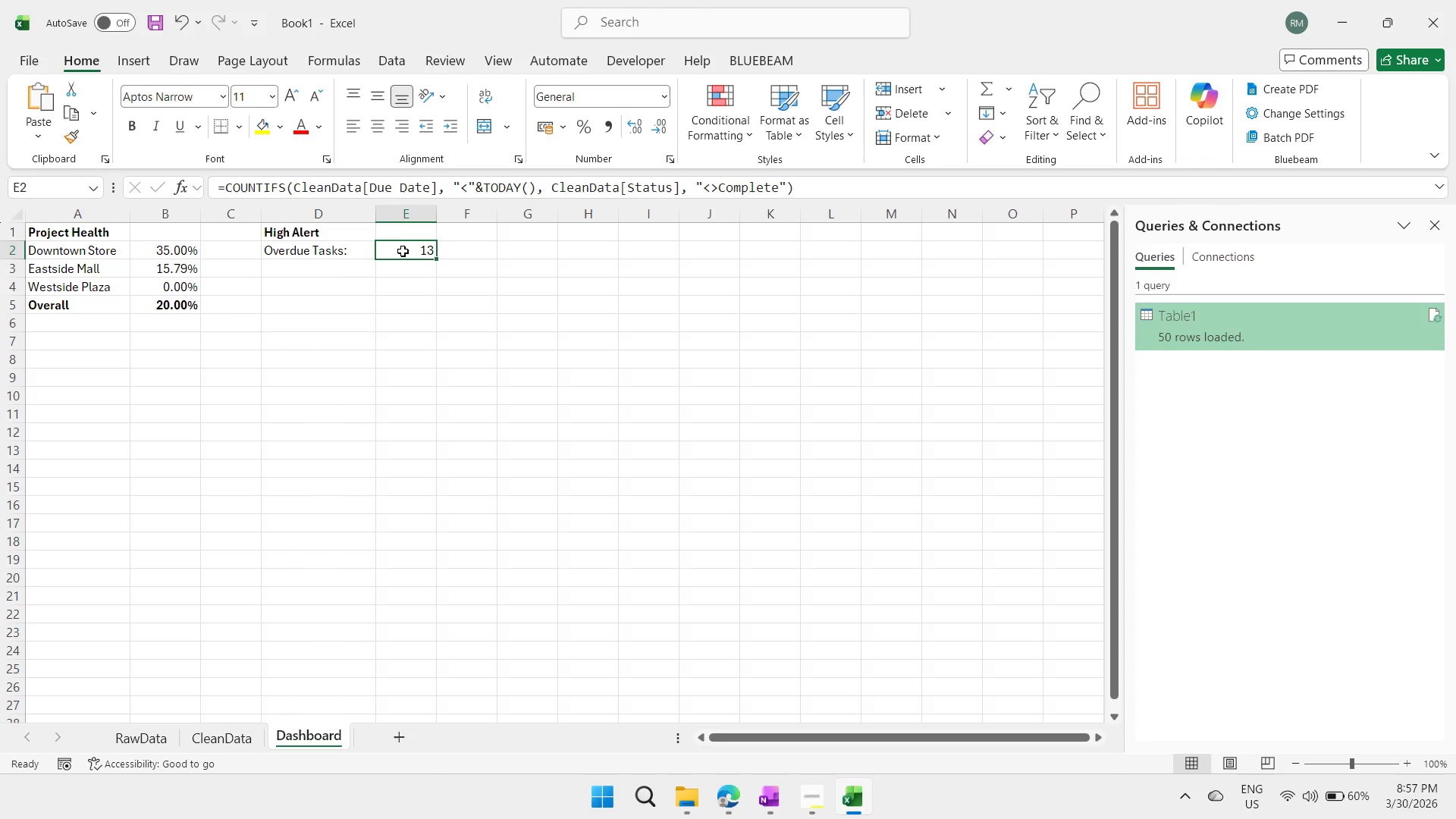 
key(Control+B)
 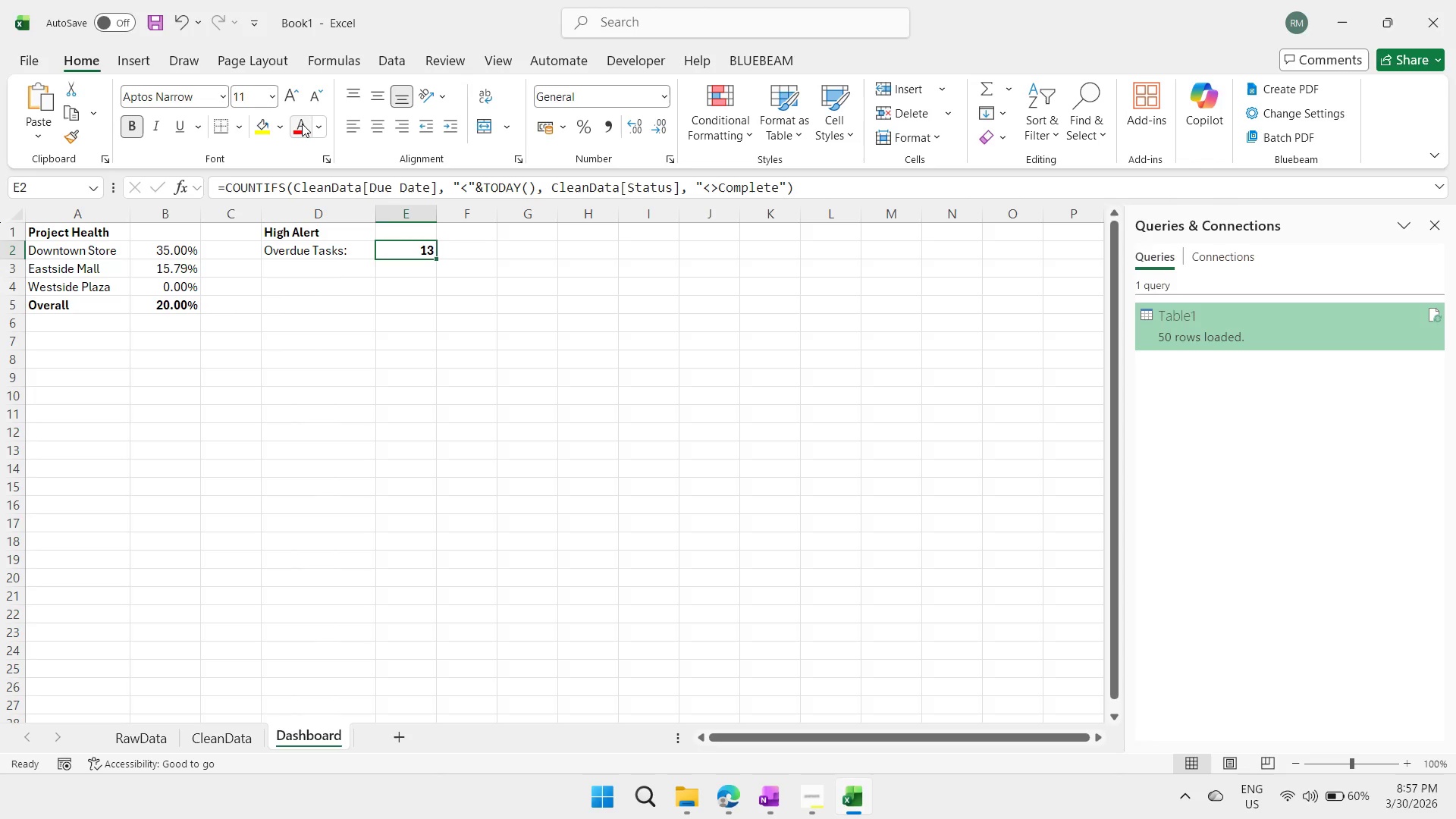 
left_click([302, 124])
 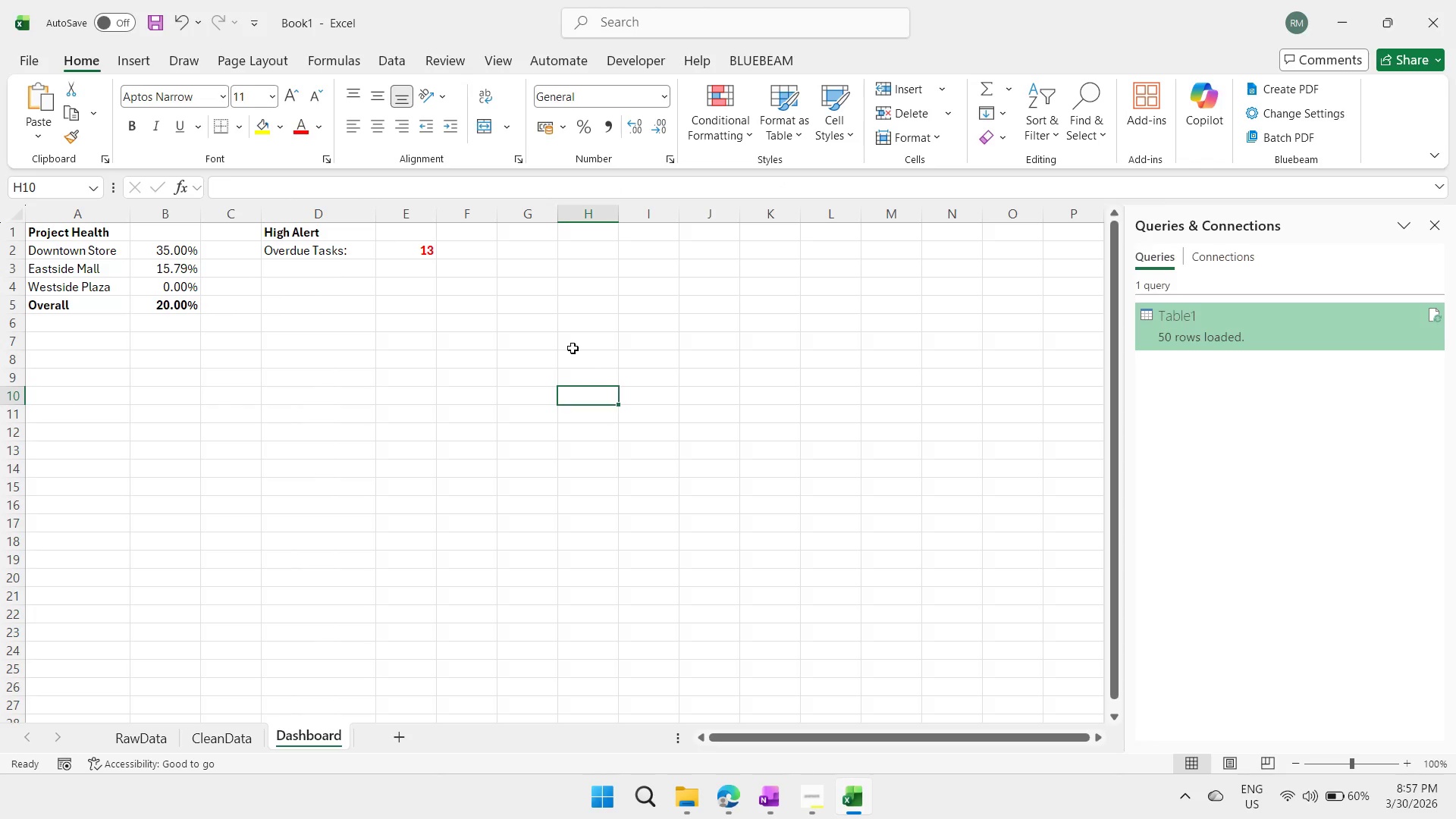 
double_click([573, 347])
 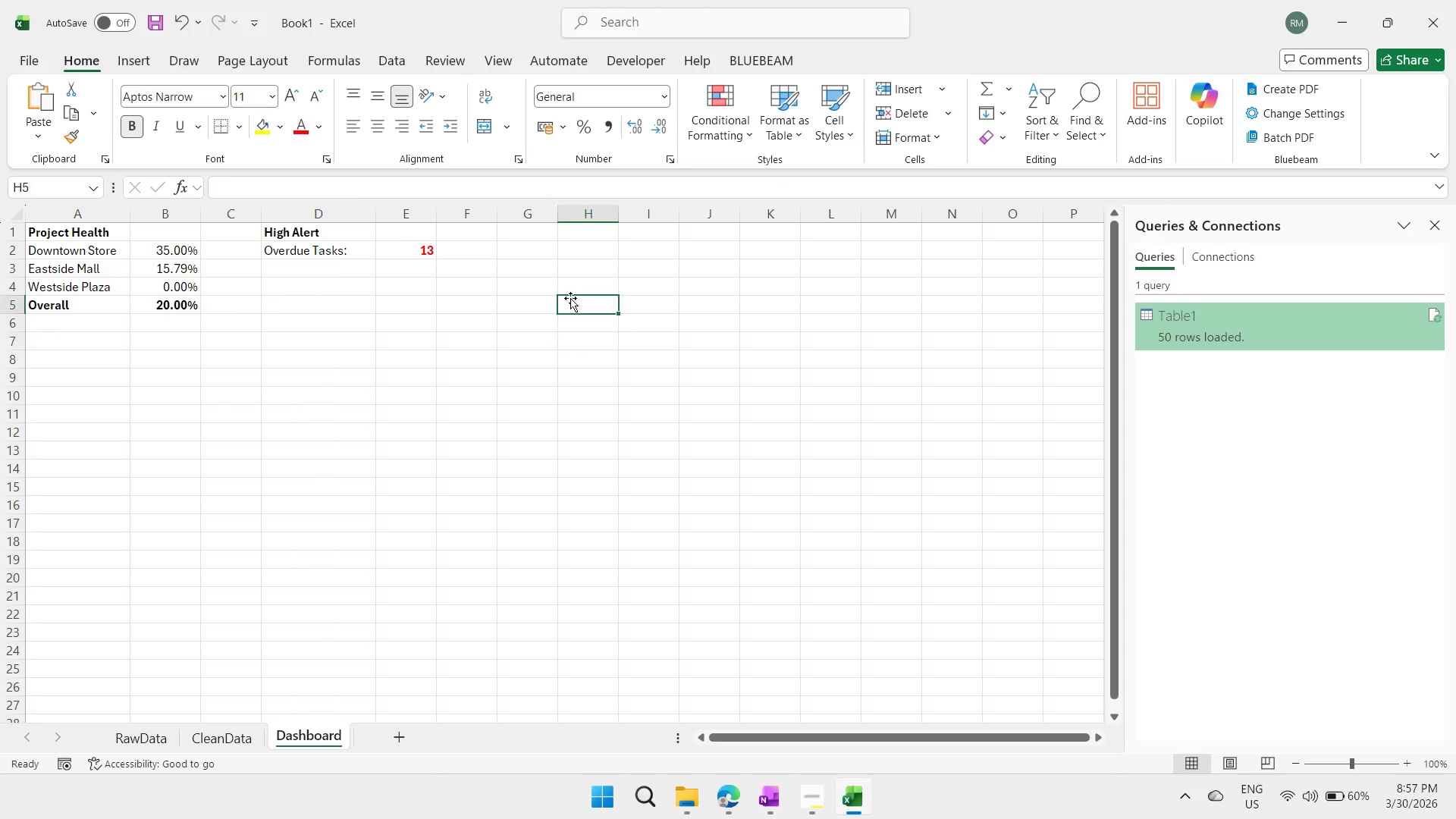 
triple_click([570, 298])
 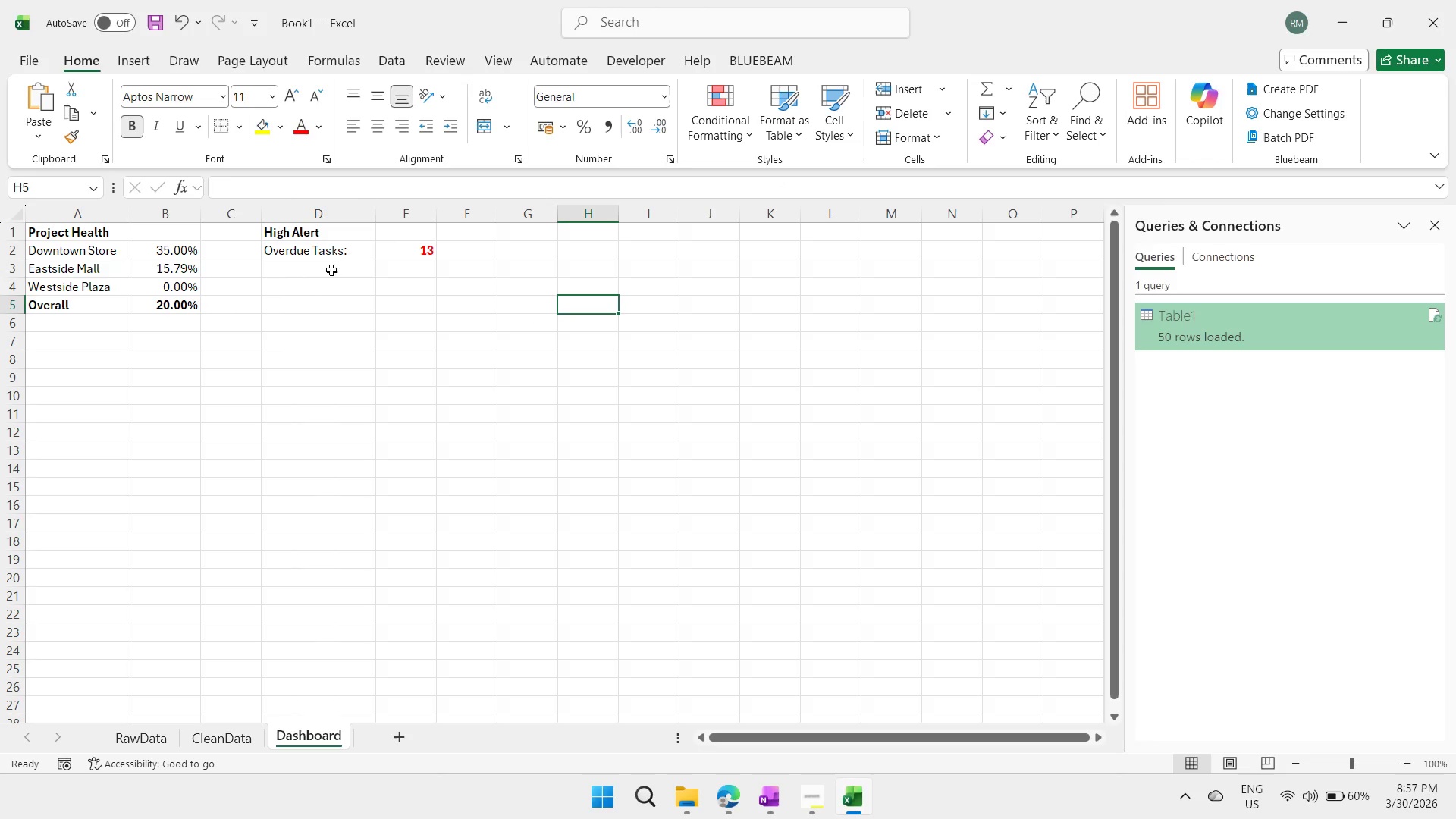 
left_click([322, 253])
 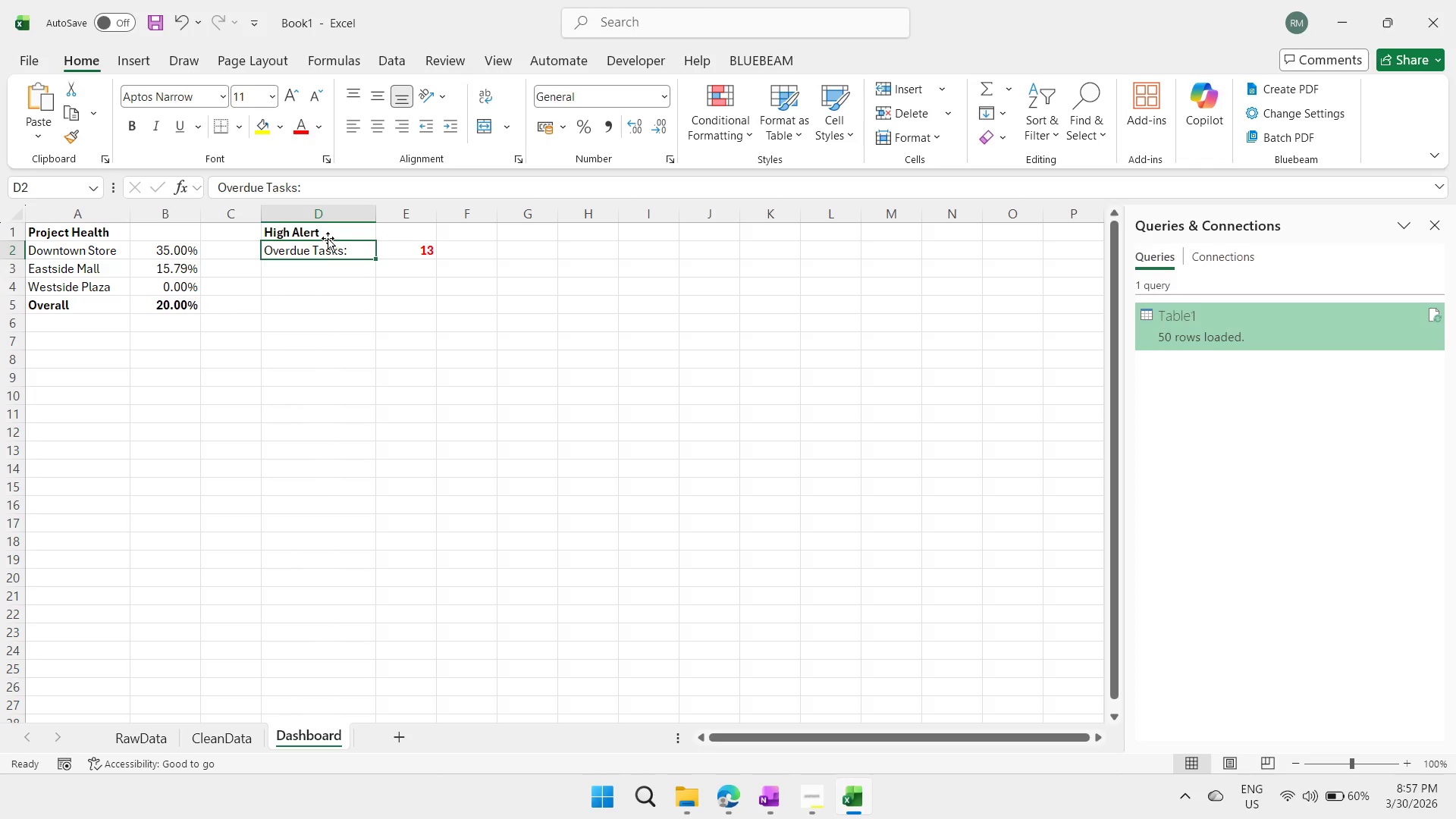 
left_click([328, 237])
 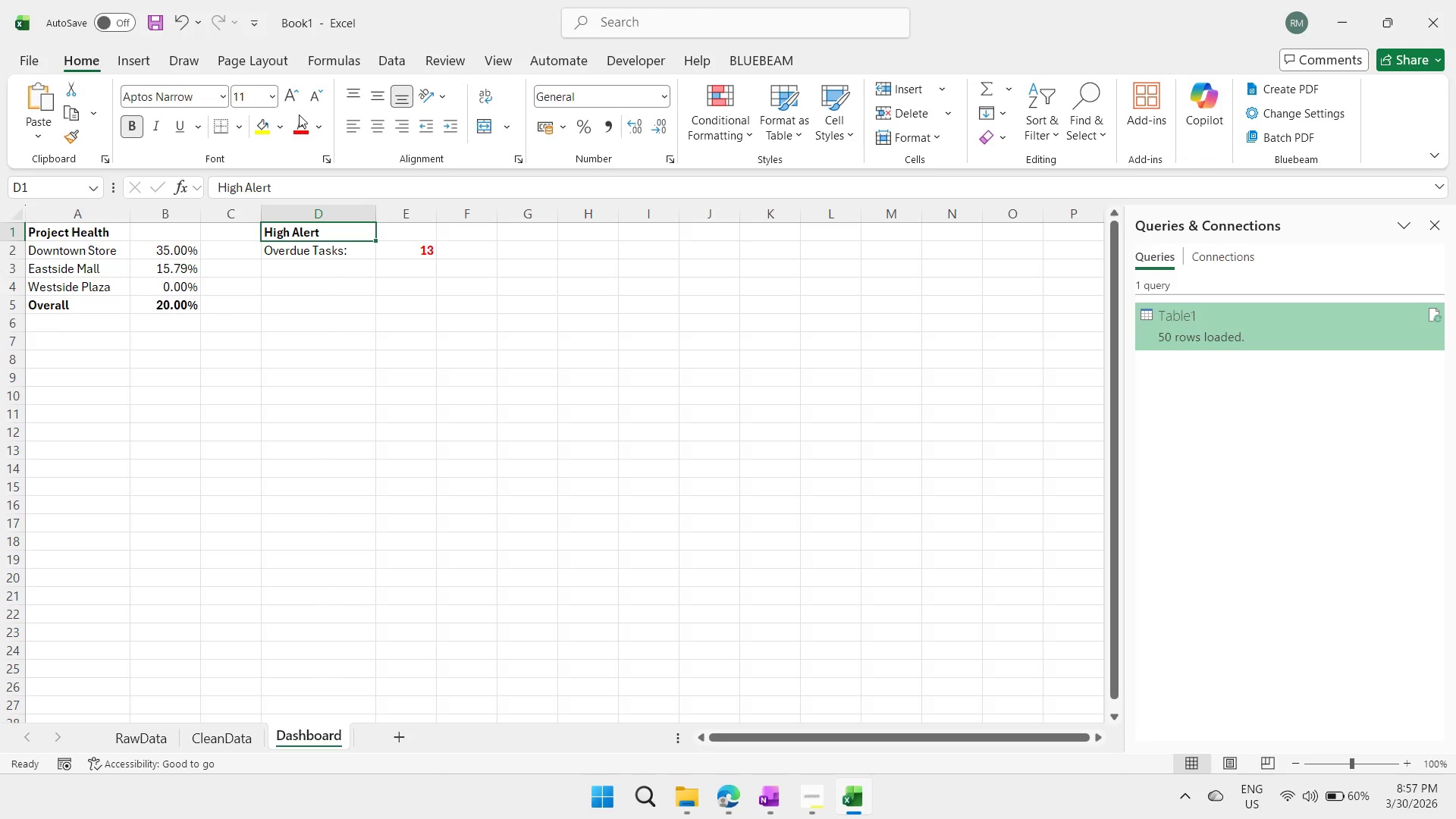 
left_click([300, 113])
 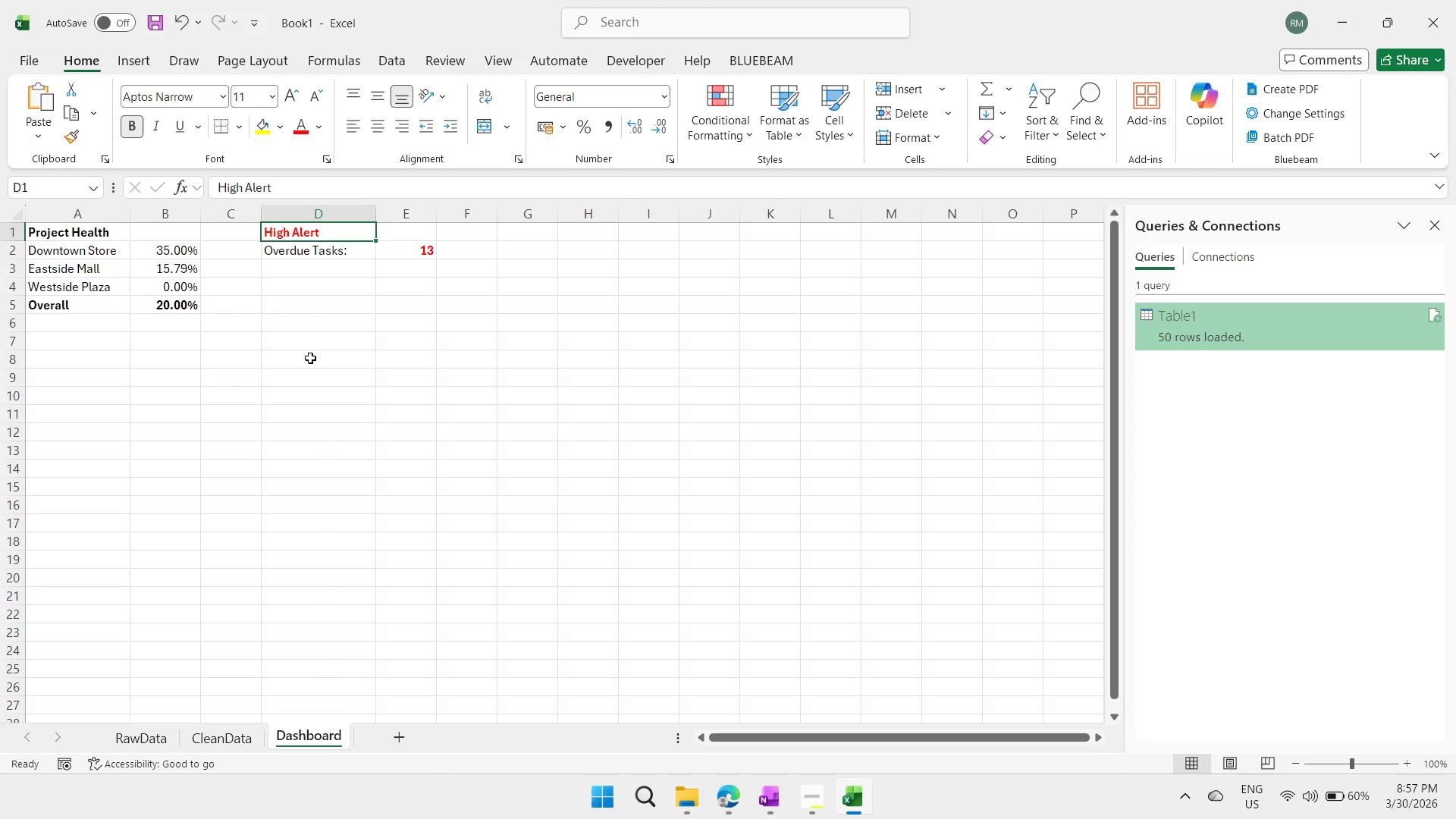 
double_click([310, 358])
 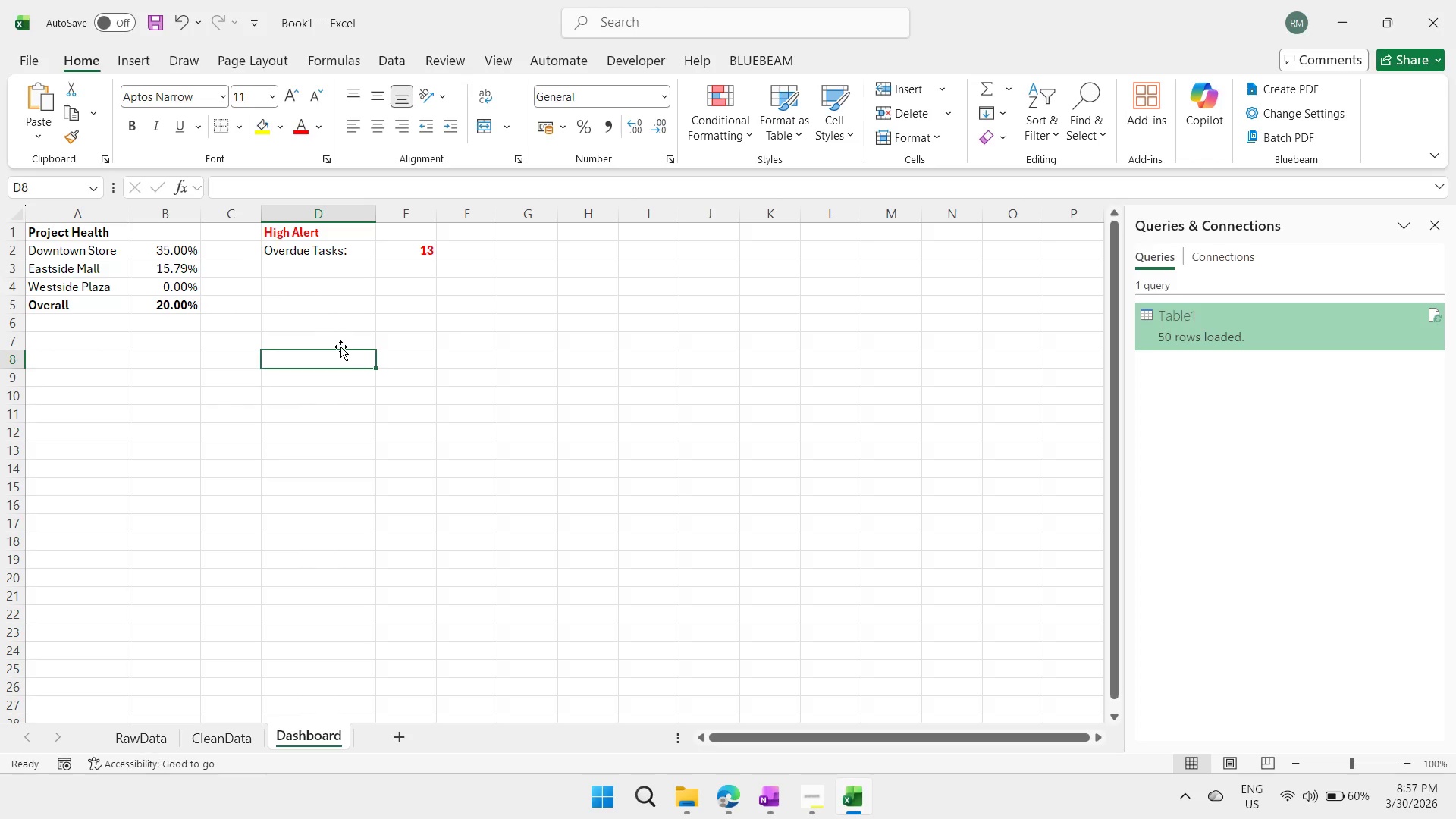 
triple_click([341, 347])
 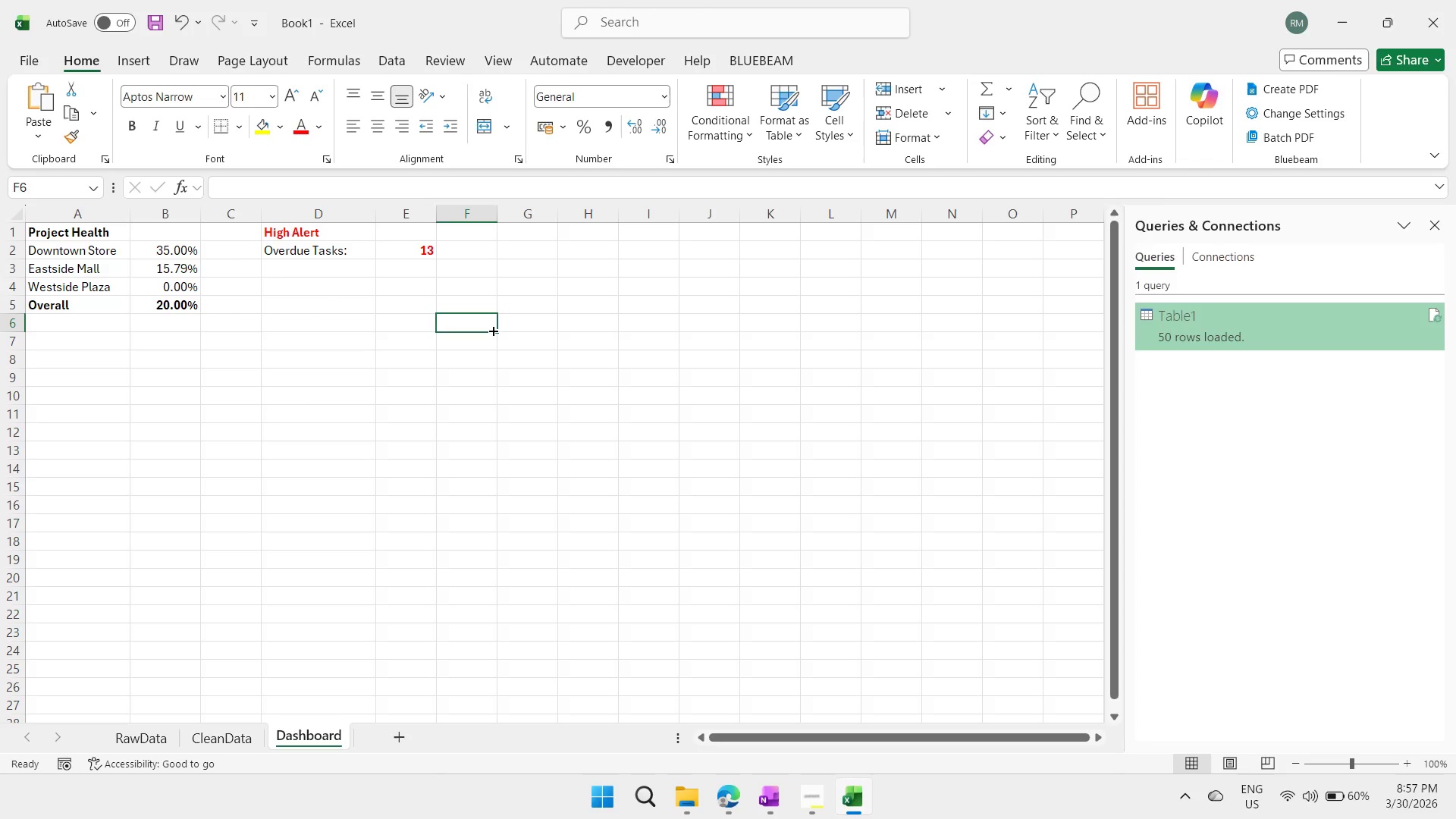 
triple_click([492, 330])
 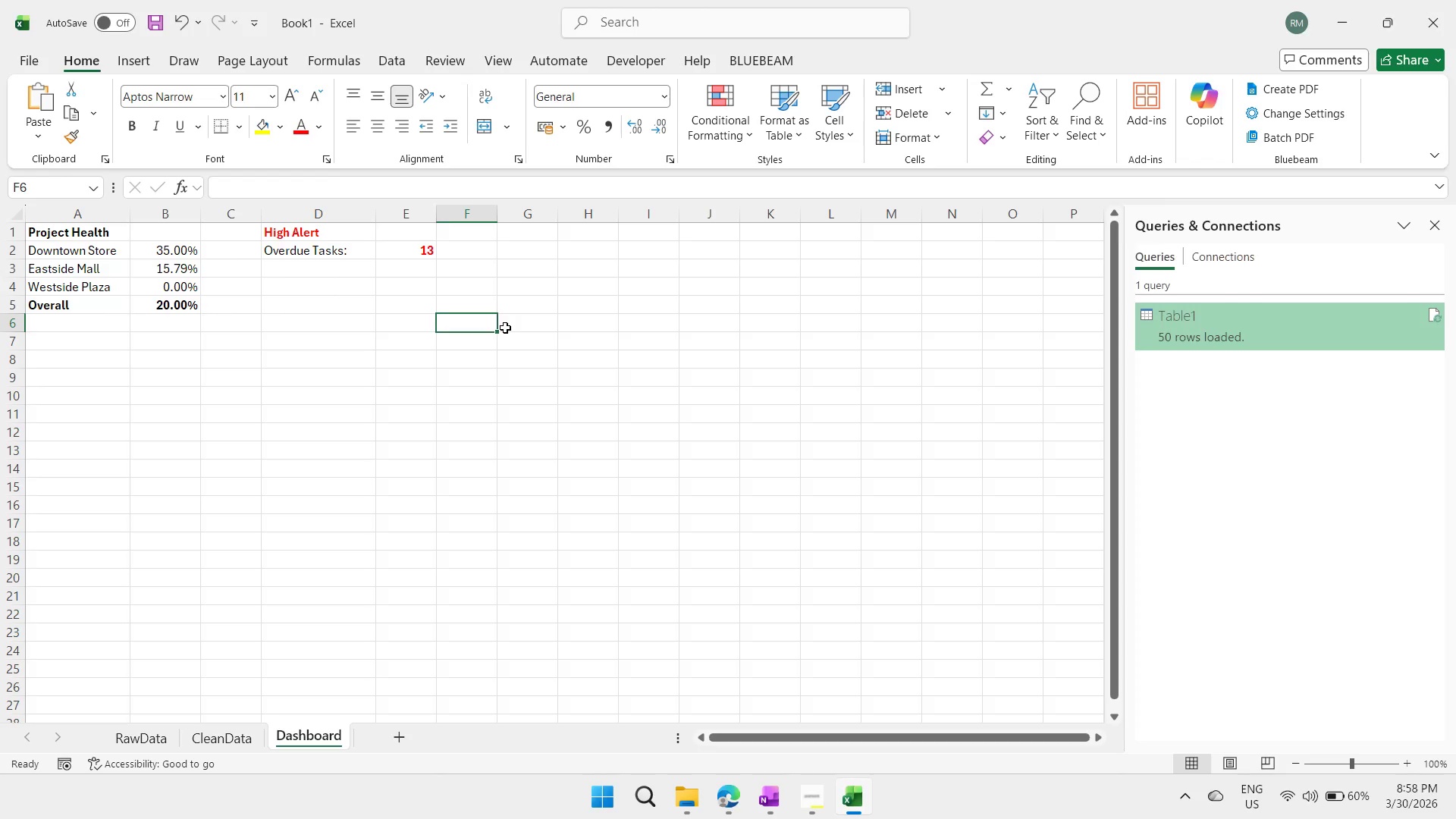 
wait(16.36)
 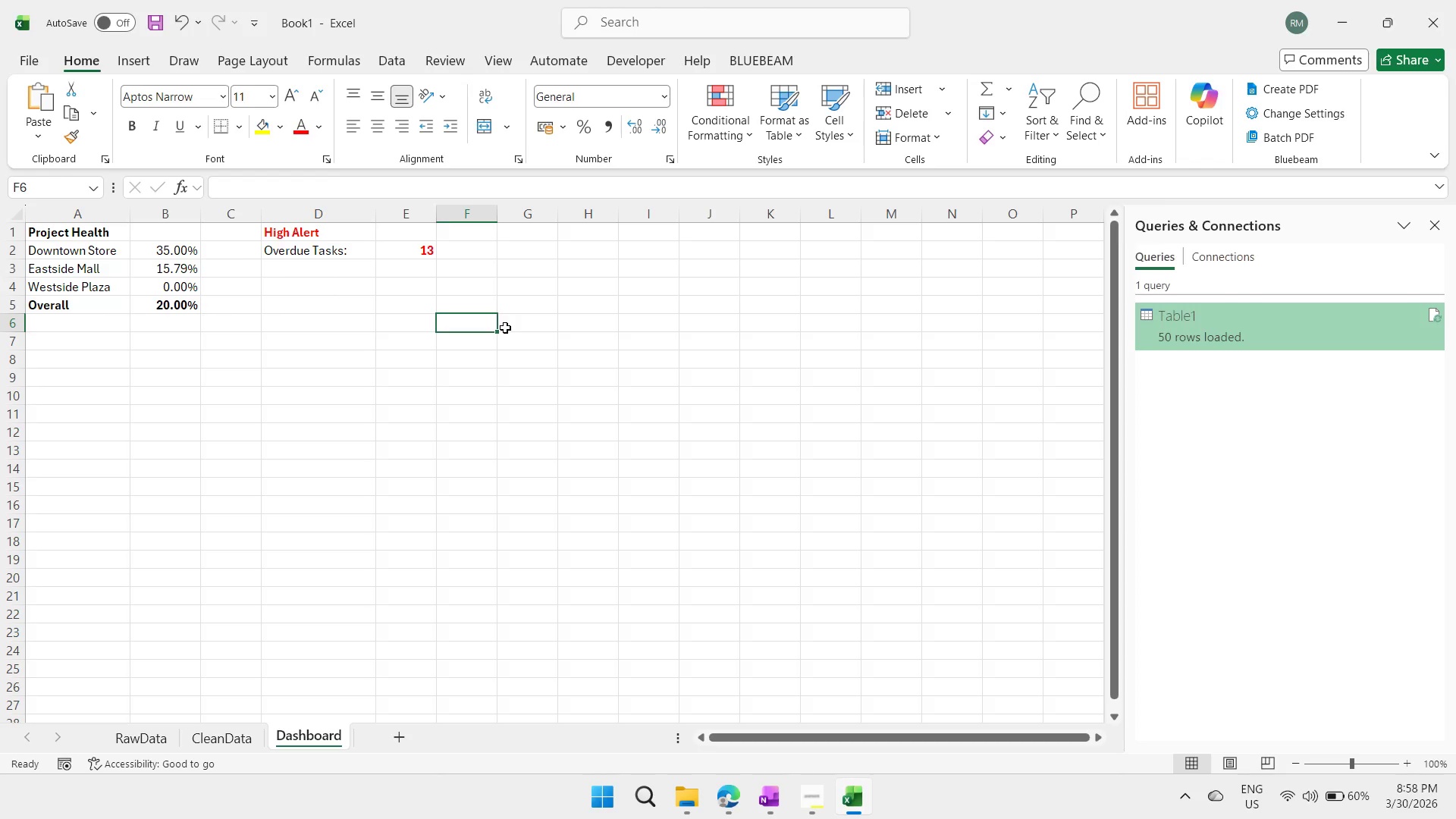 
double_click([85, 262])
 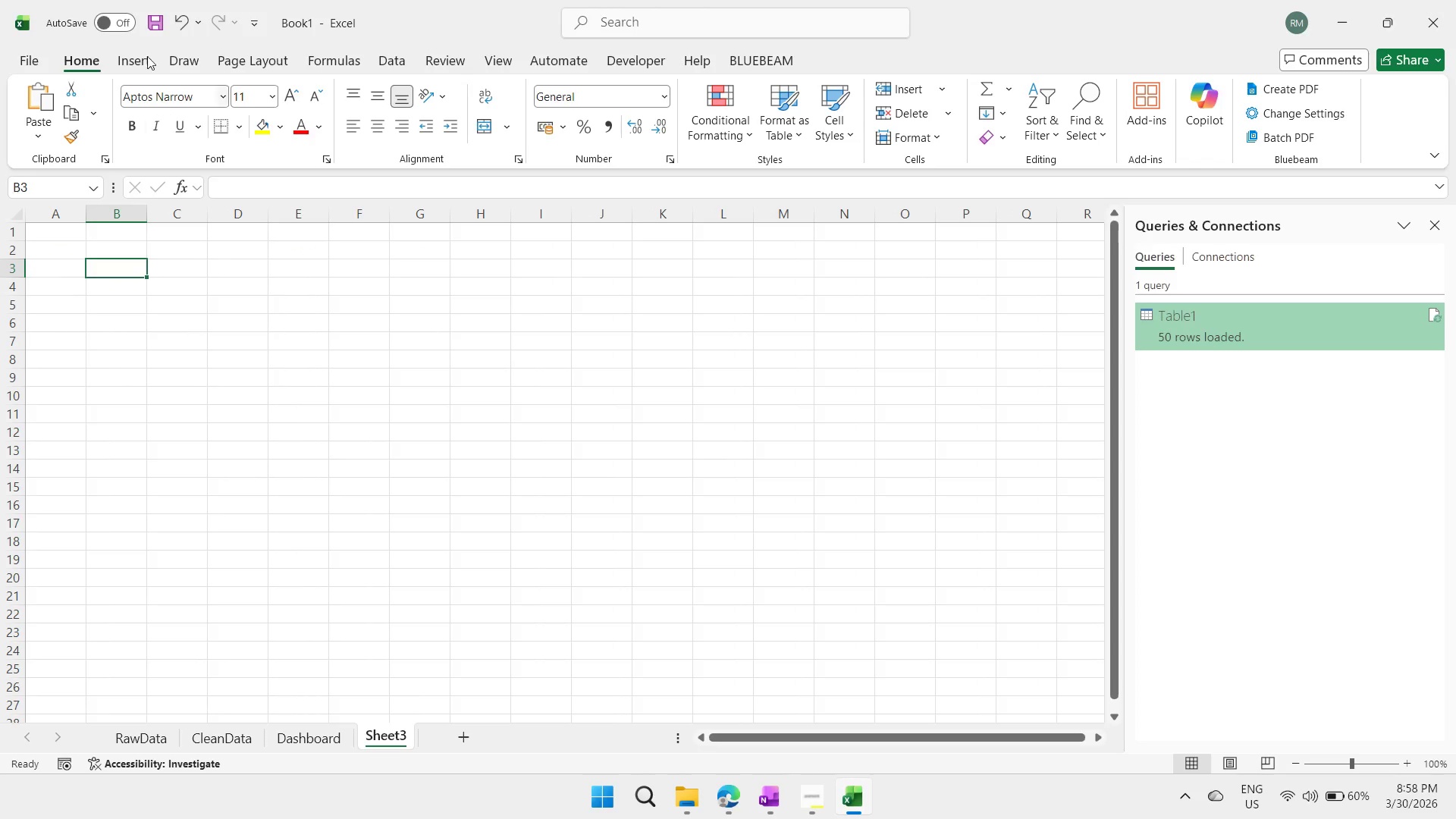 
left_click([142, 50])
 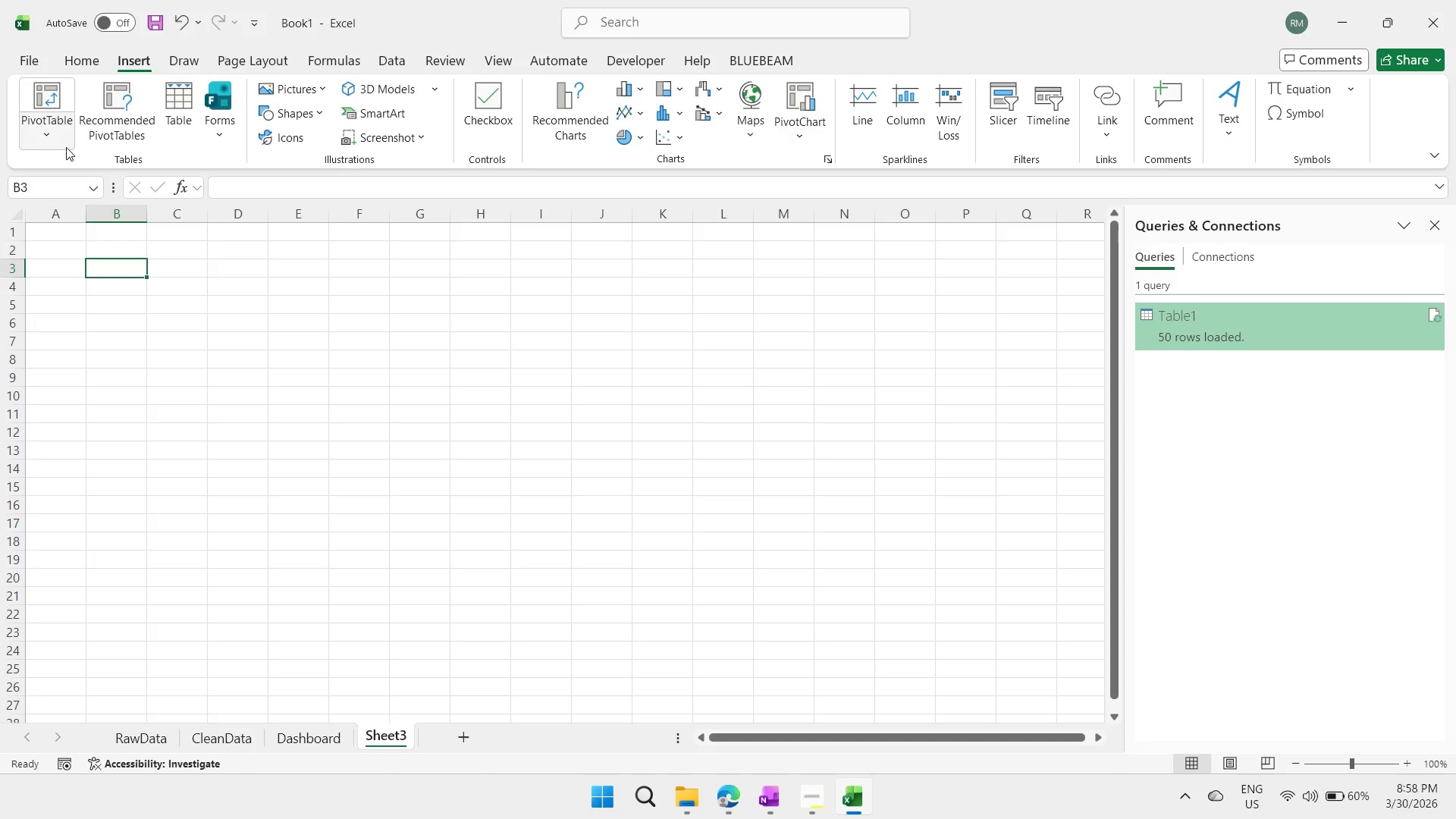 
left_click([51, 141])
 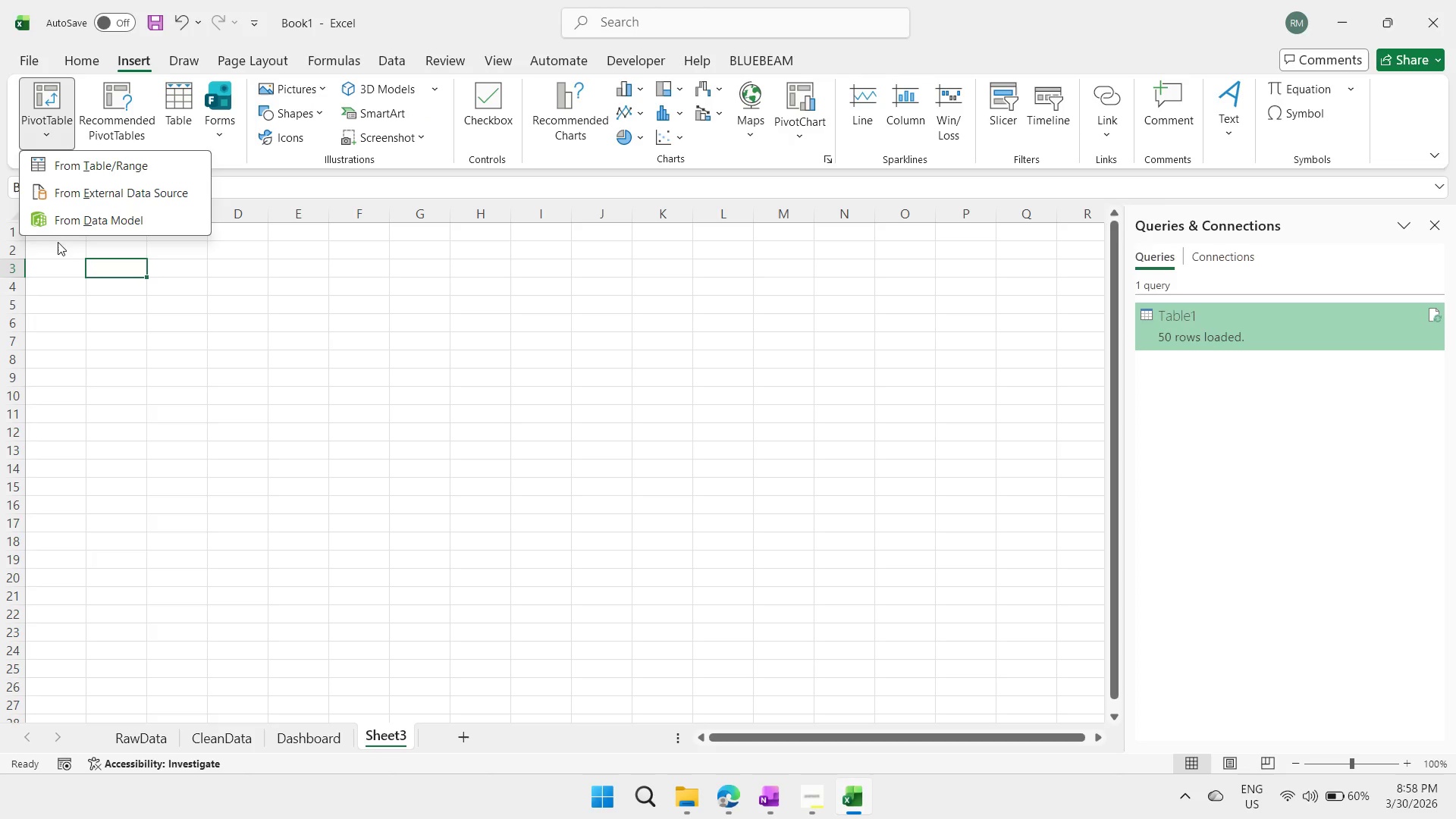 
left_click([72, 217])
 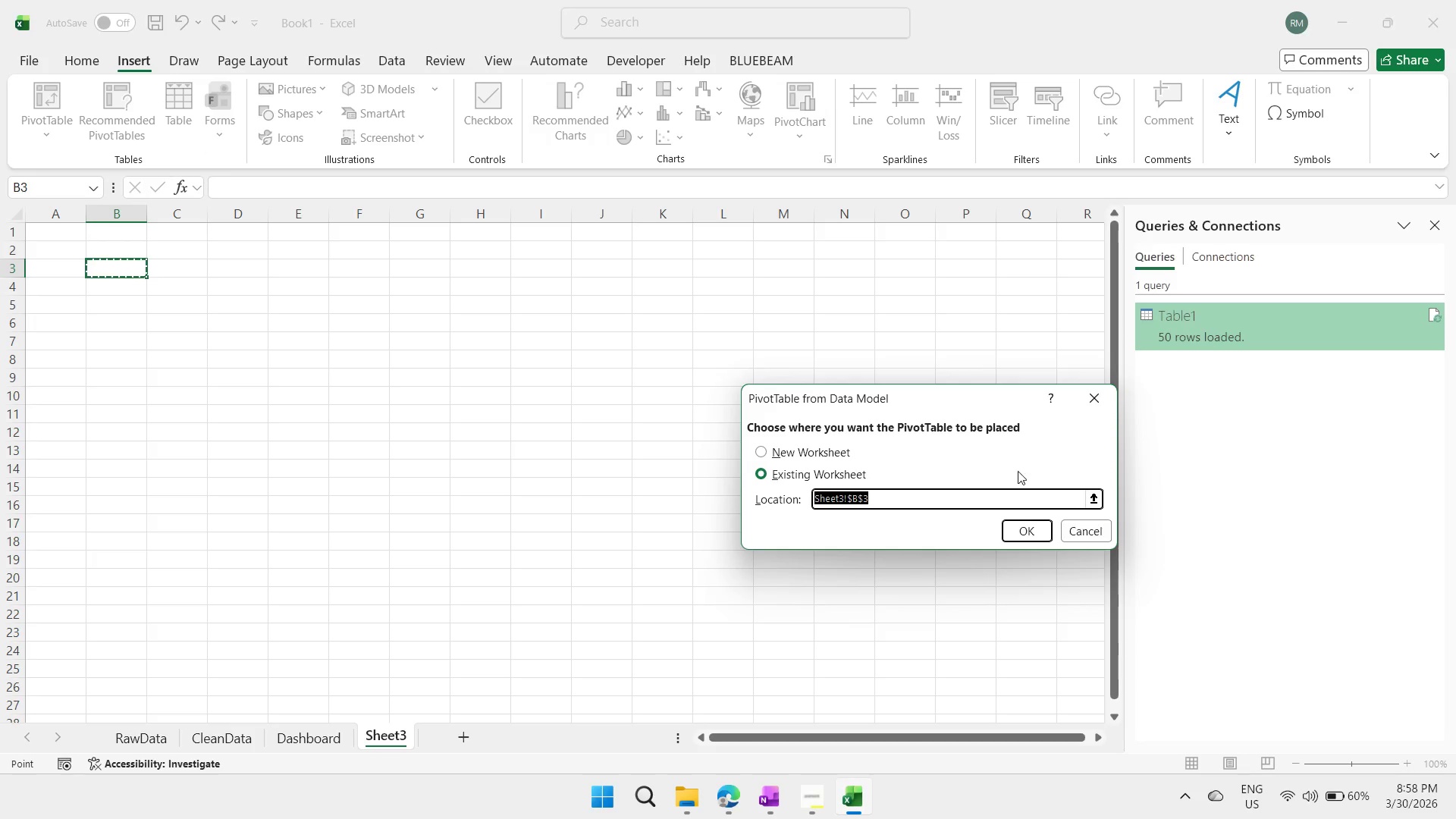 
left_click([1040, 536])
 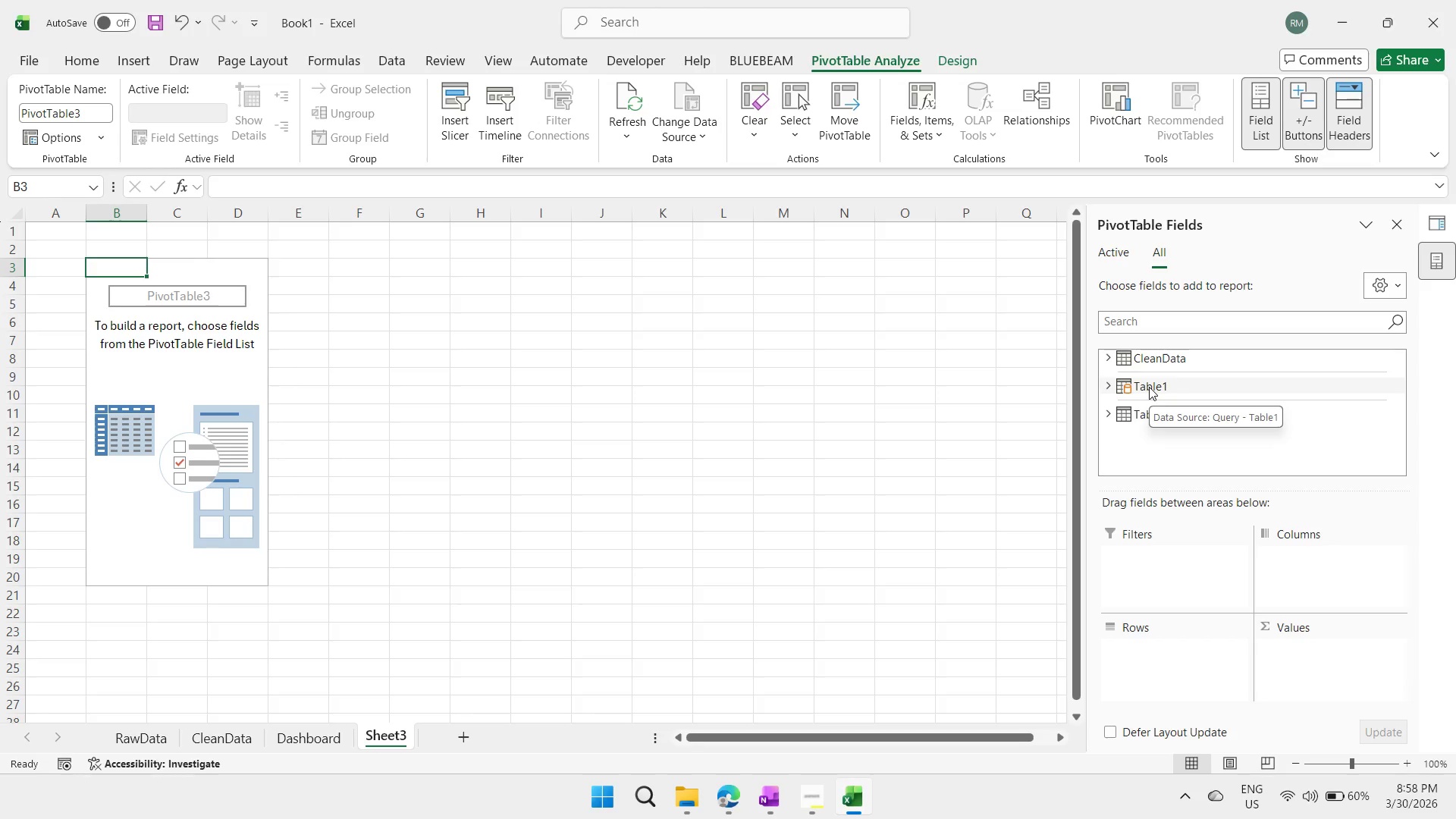 
wait(14.3)
 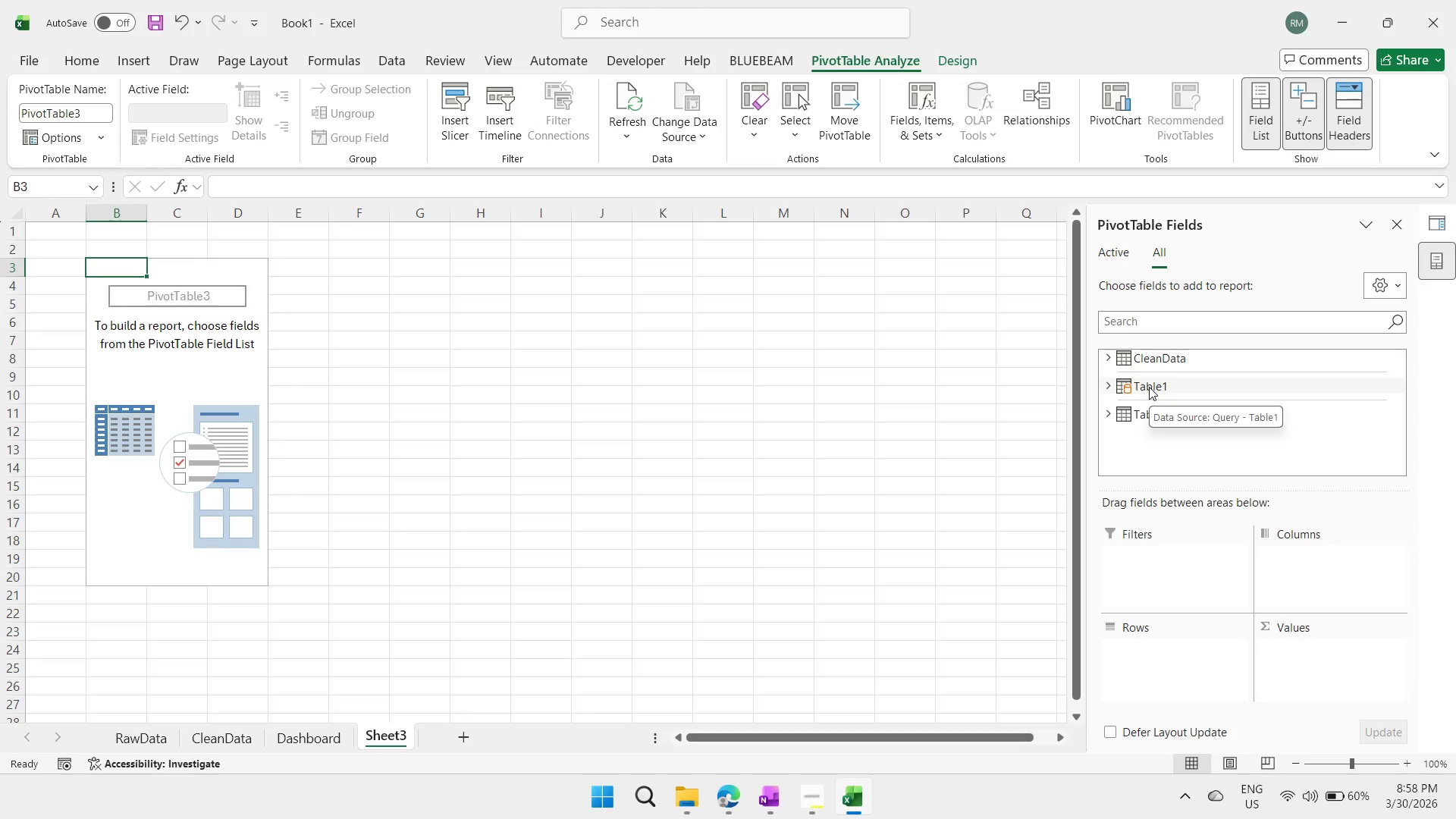 
left_click([1106, 381])
 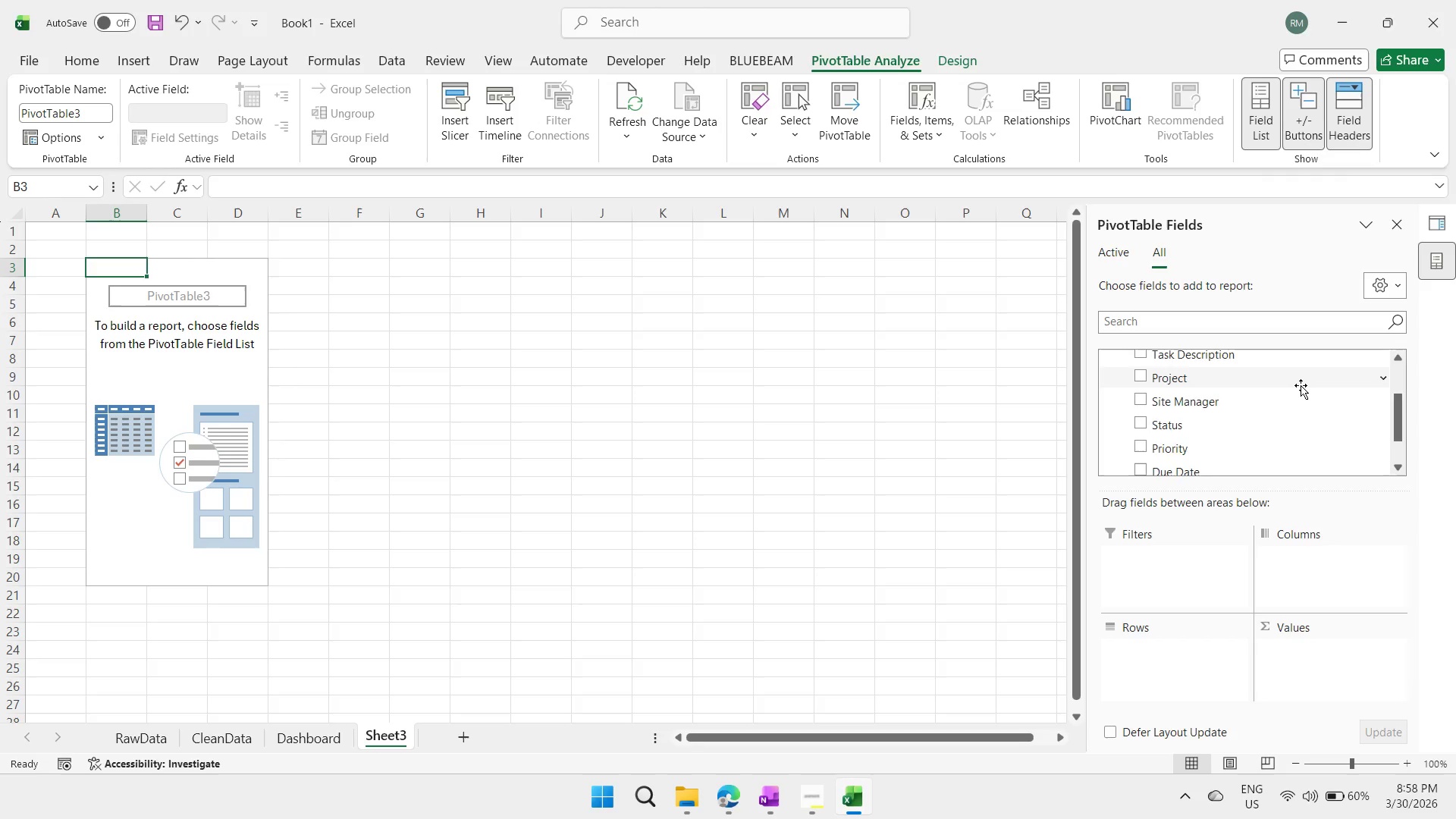 
scroll: coordinate [1301, 385], scroll_direction: down, amount: 2.0
 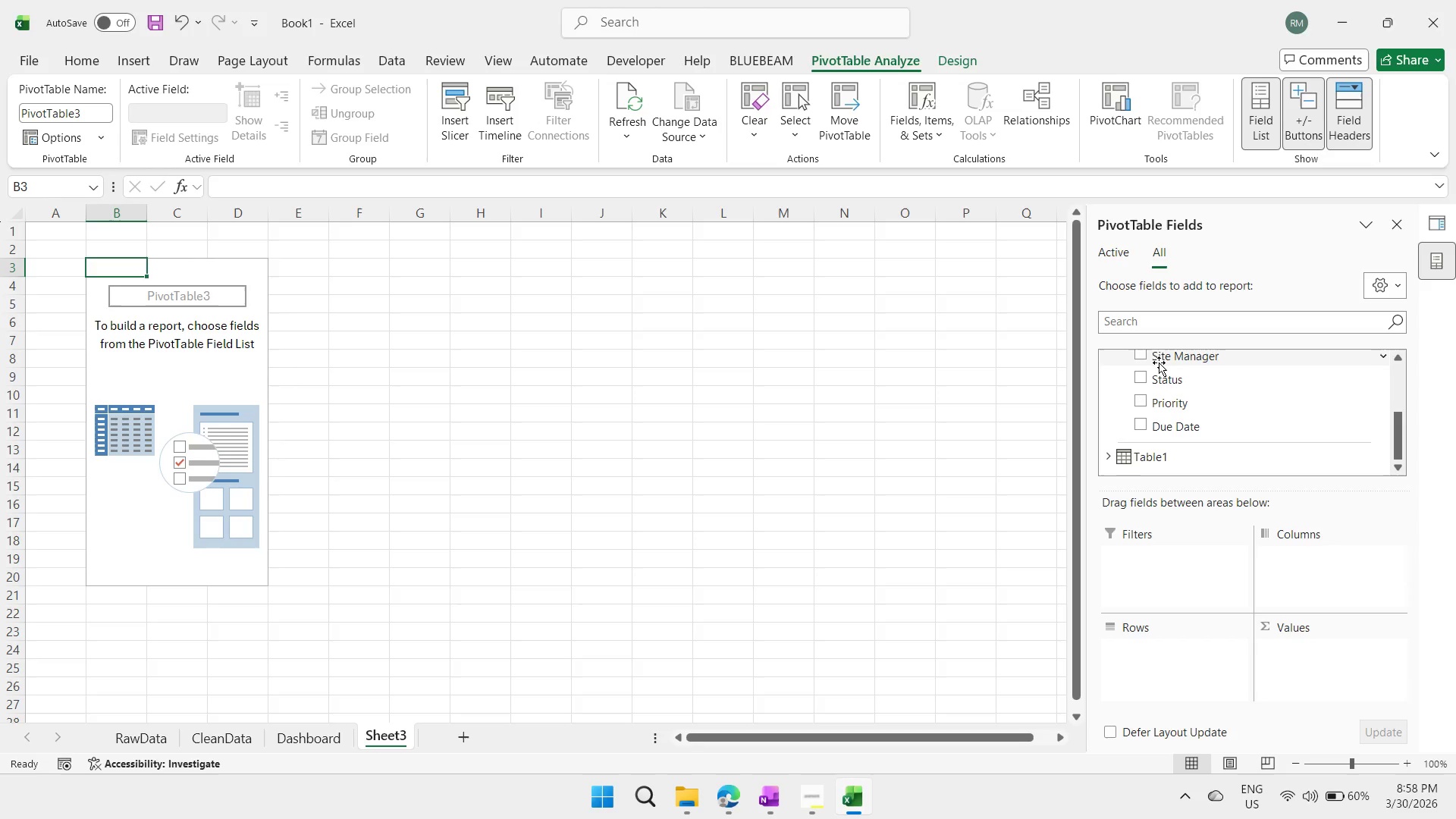 
left_click_drag(start_coordinate=[1161, 359], to_coordinate=[1156, 655])
 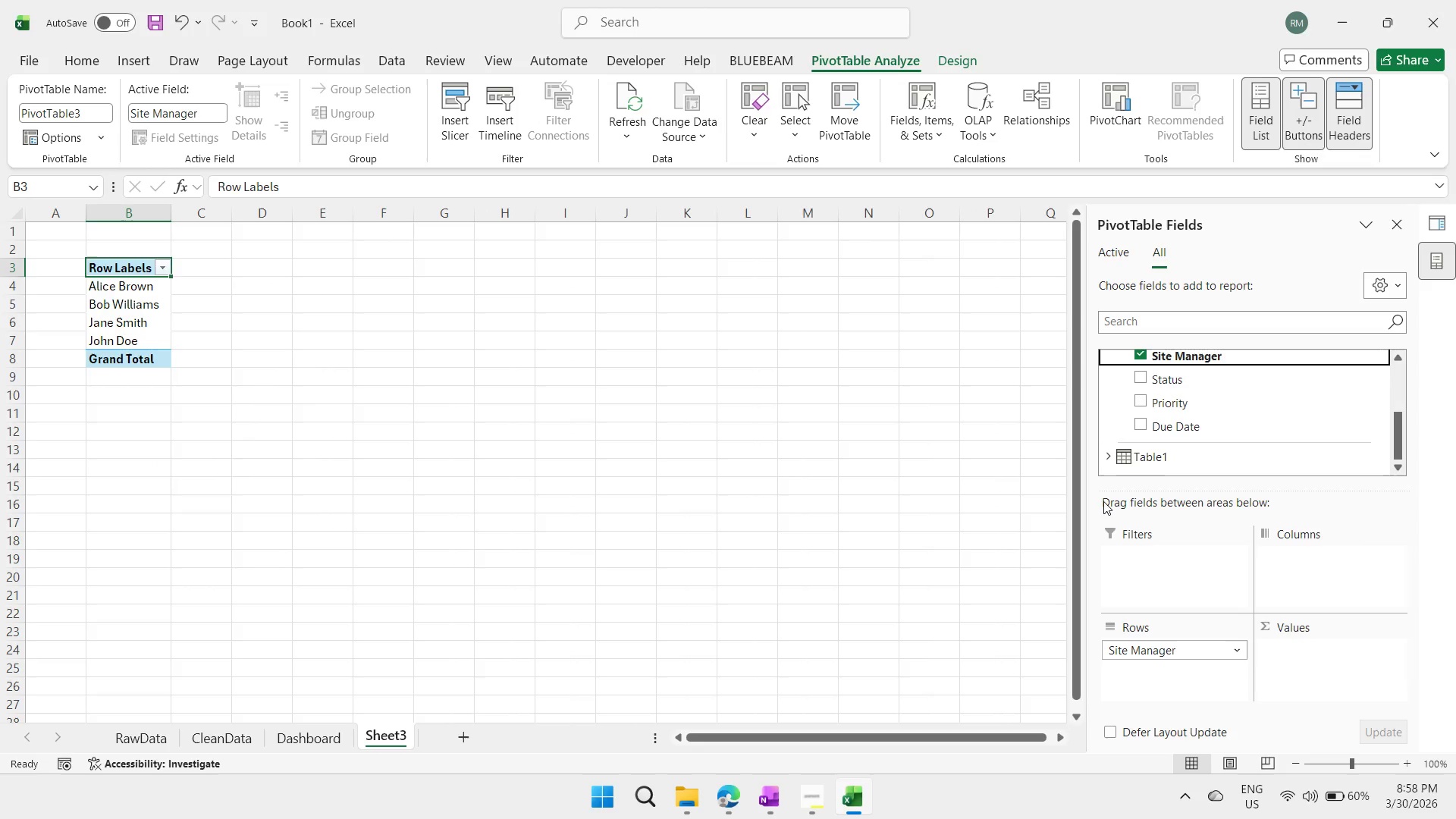 
wait(5.49)
 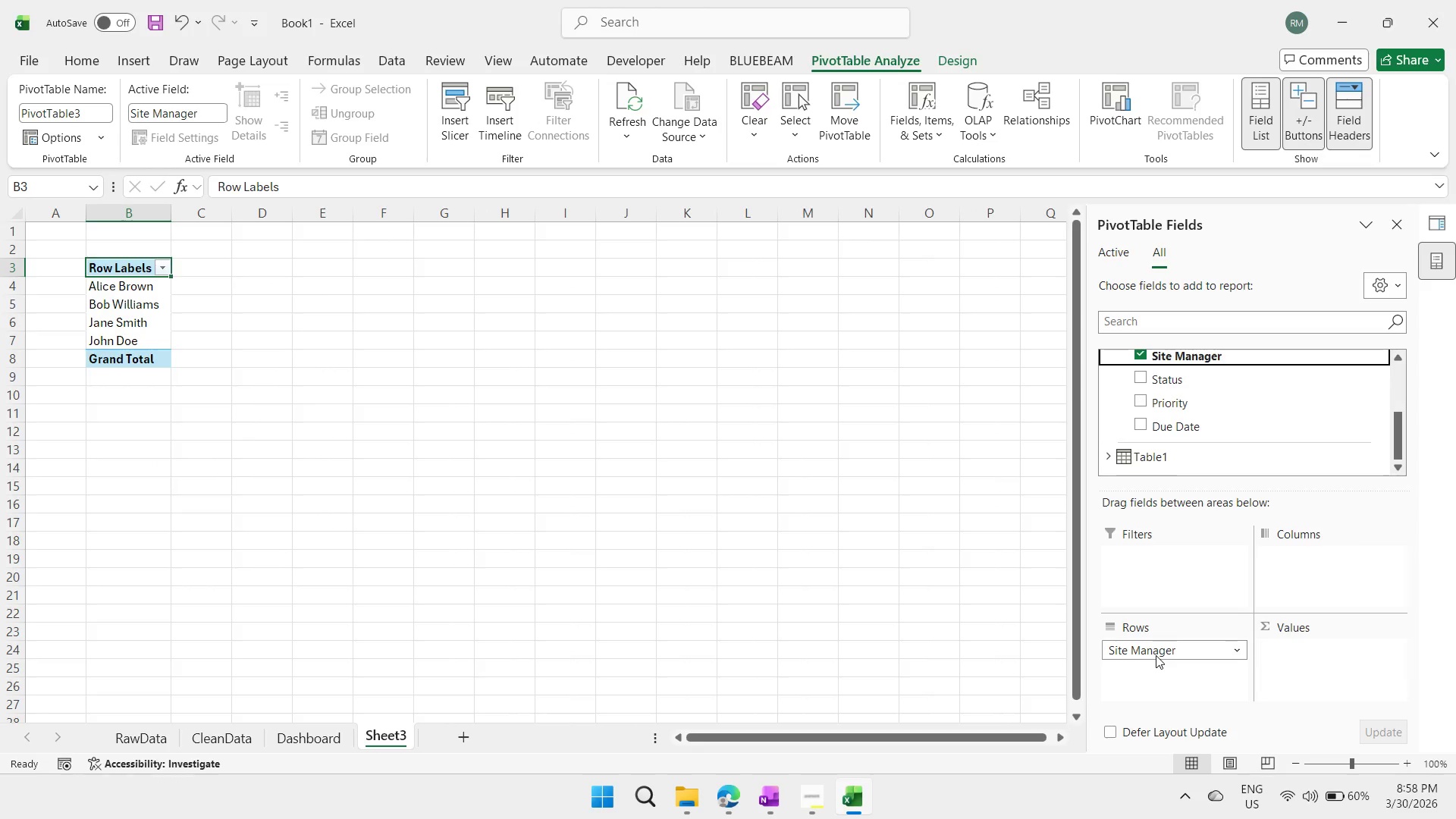 
scroll: coordinate [1171, 406], scroll_direction: up, amount: 2.0
 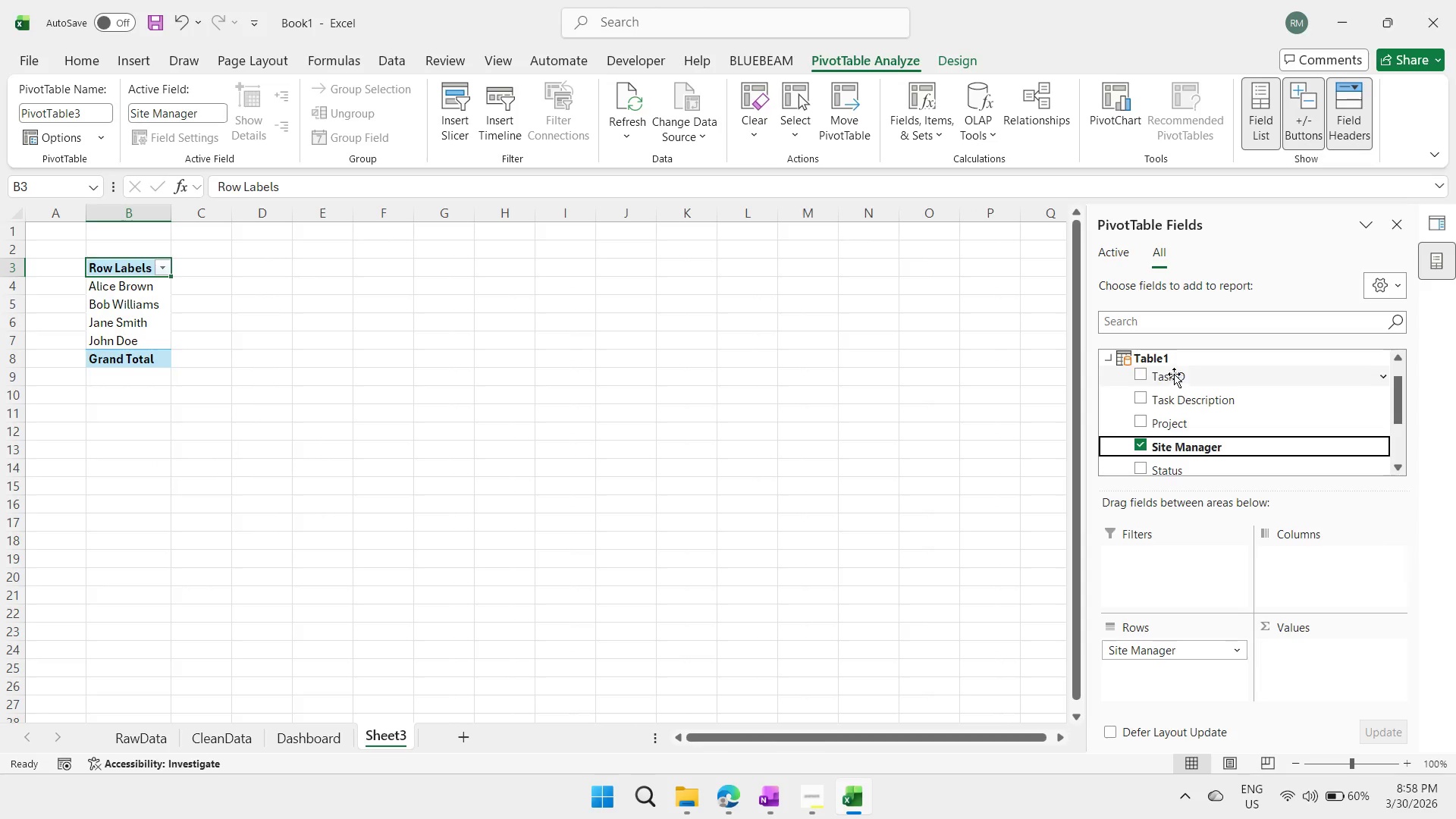 
left_click_drag(start_coordinate=[1174, 373], to_coordinate=[1304, 657])
 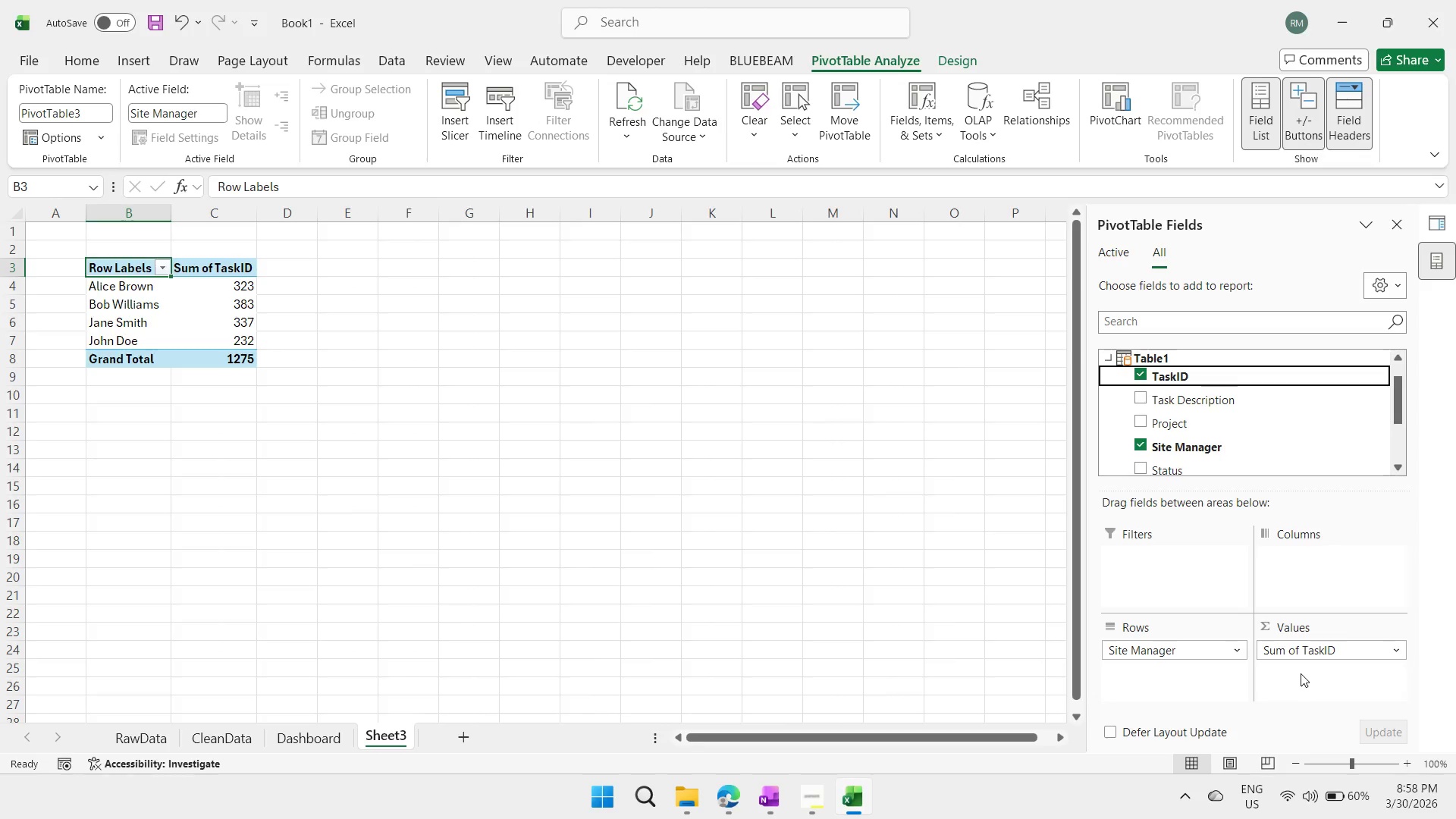 
double_click([1390, 650])
 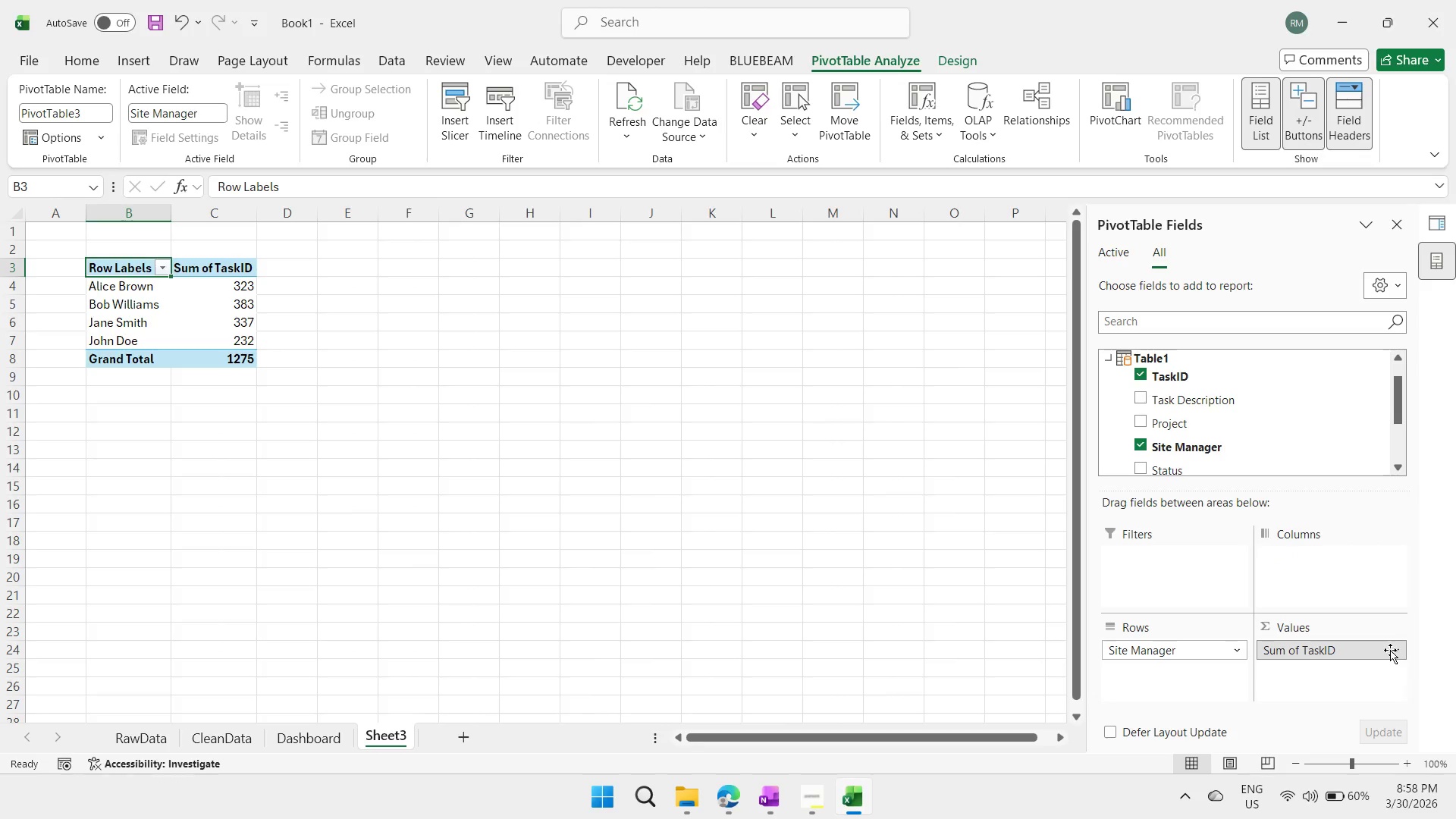 
triple_click([1390, 650])
 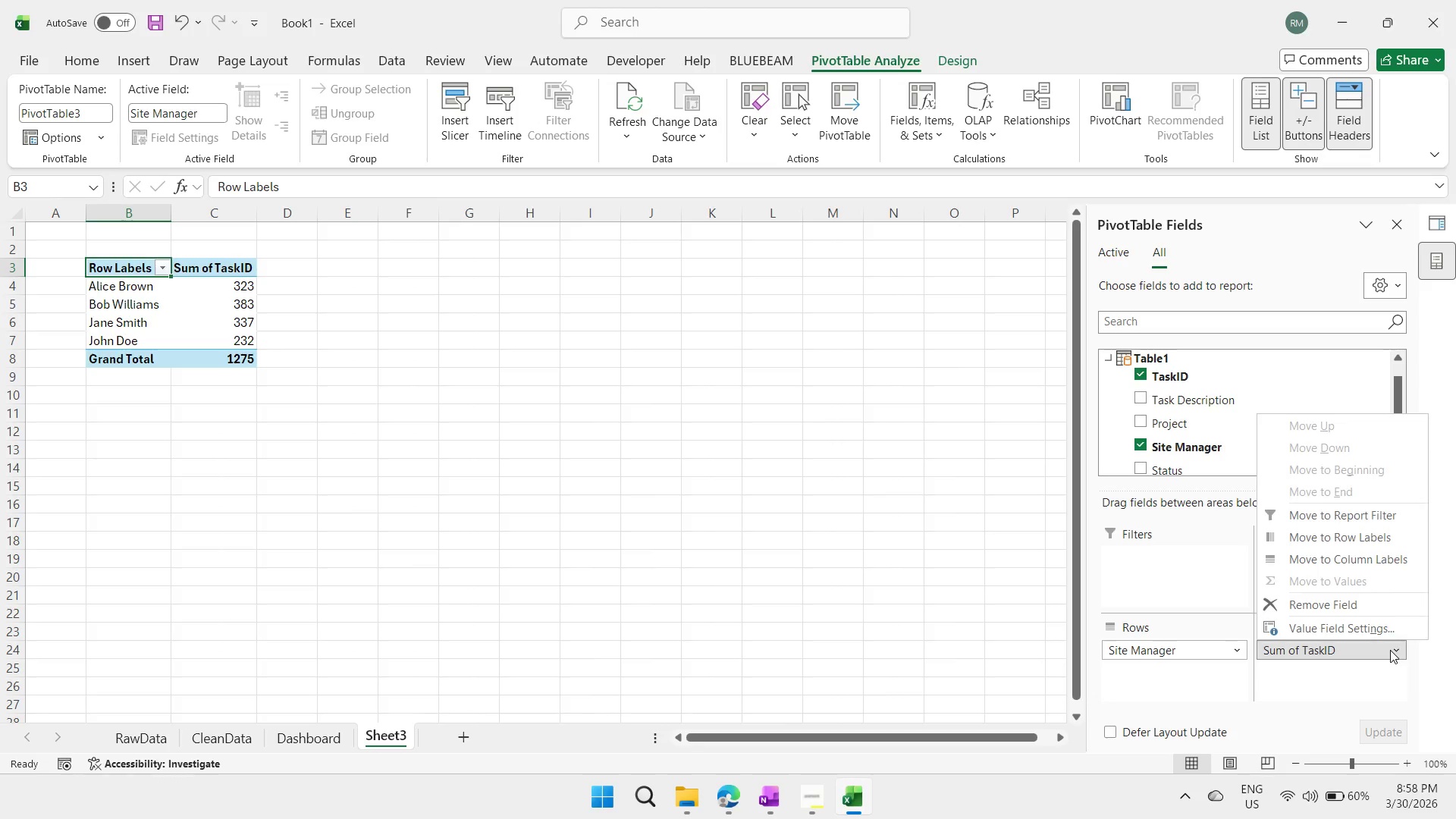 
right_click([1390, 650])
 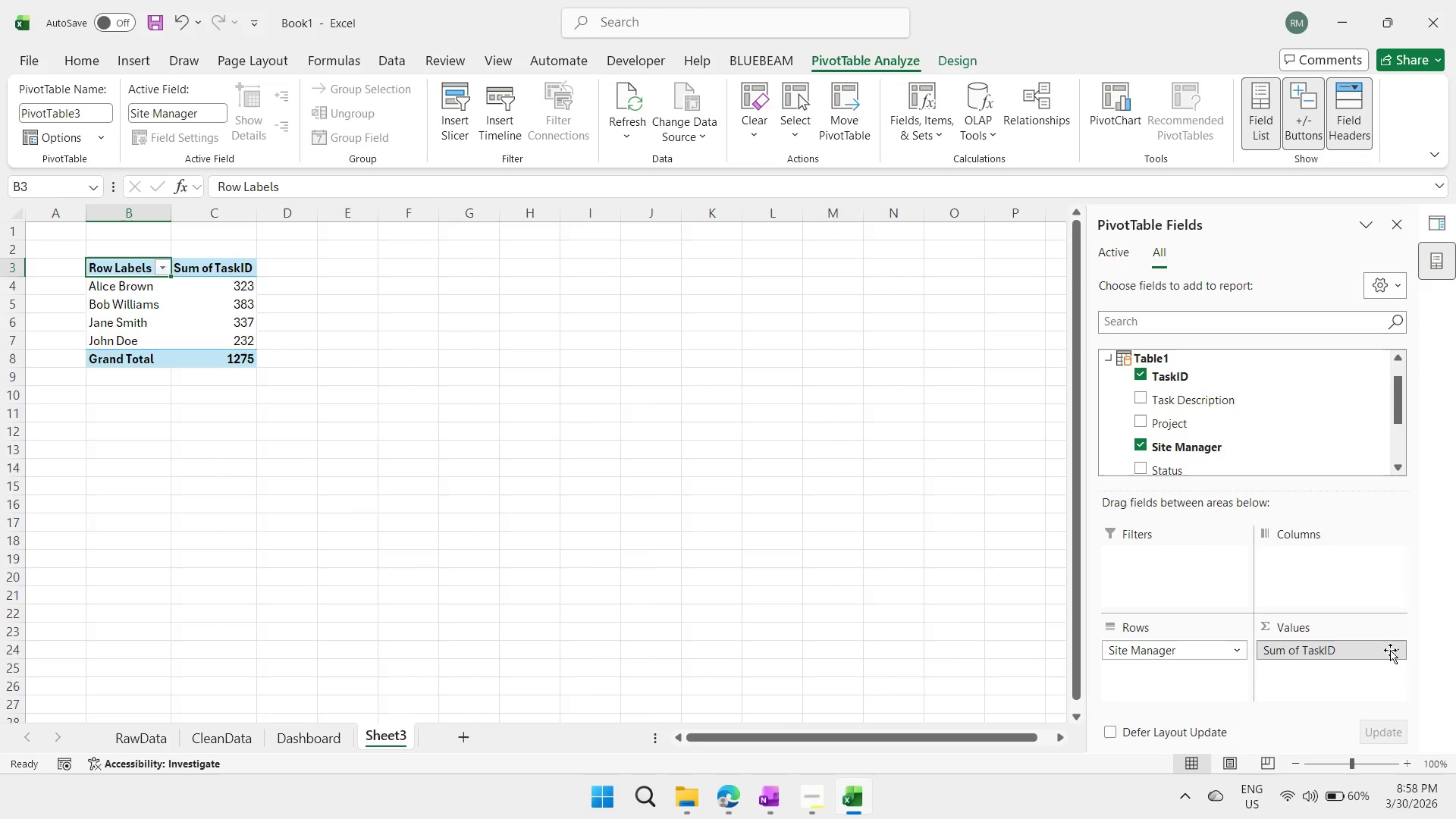 
left_click([1390, 650])
 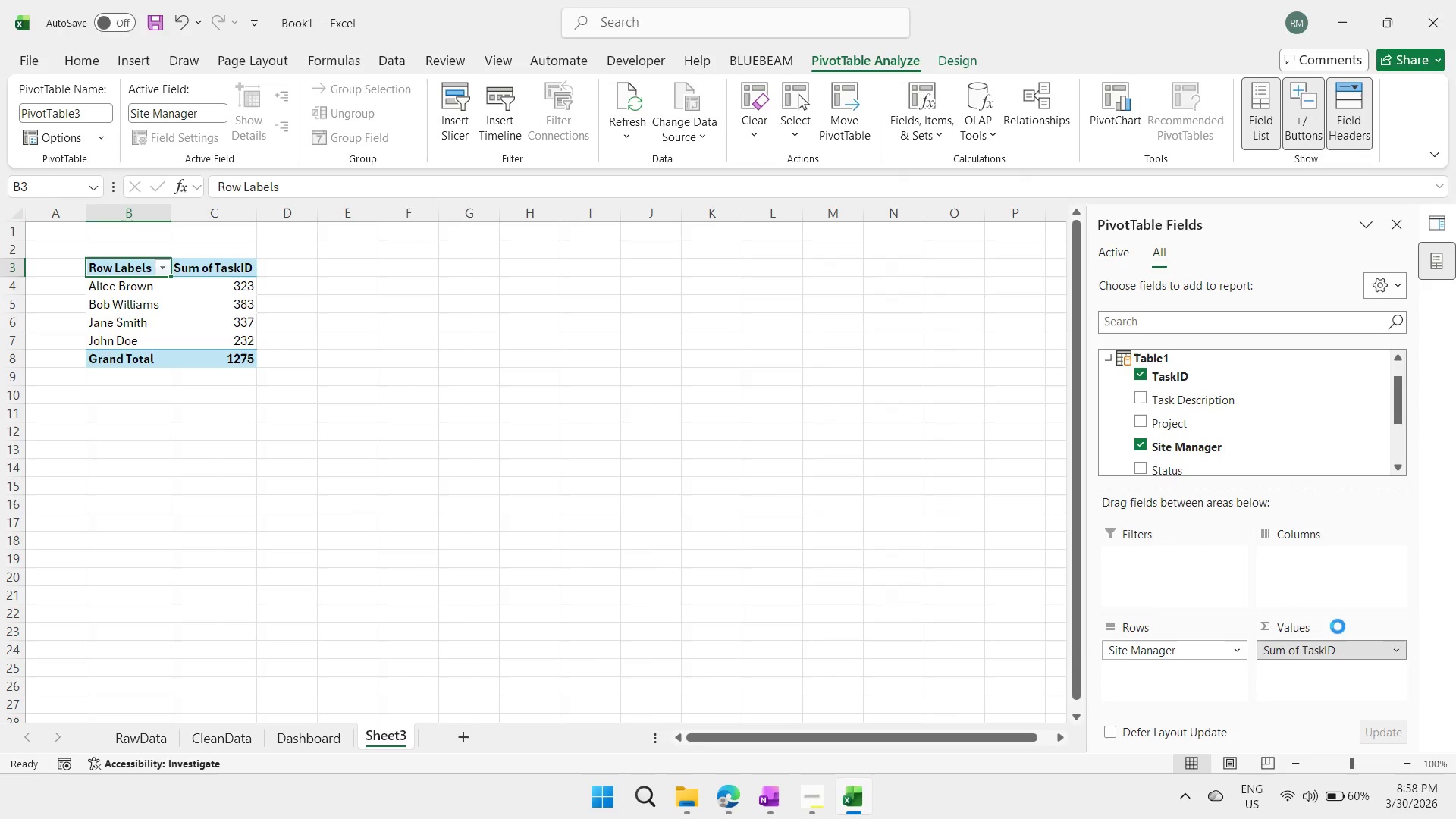 
left_click([1338, 626])
 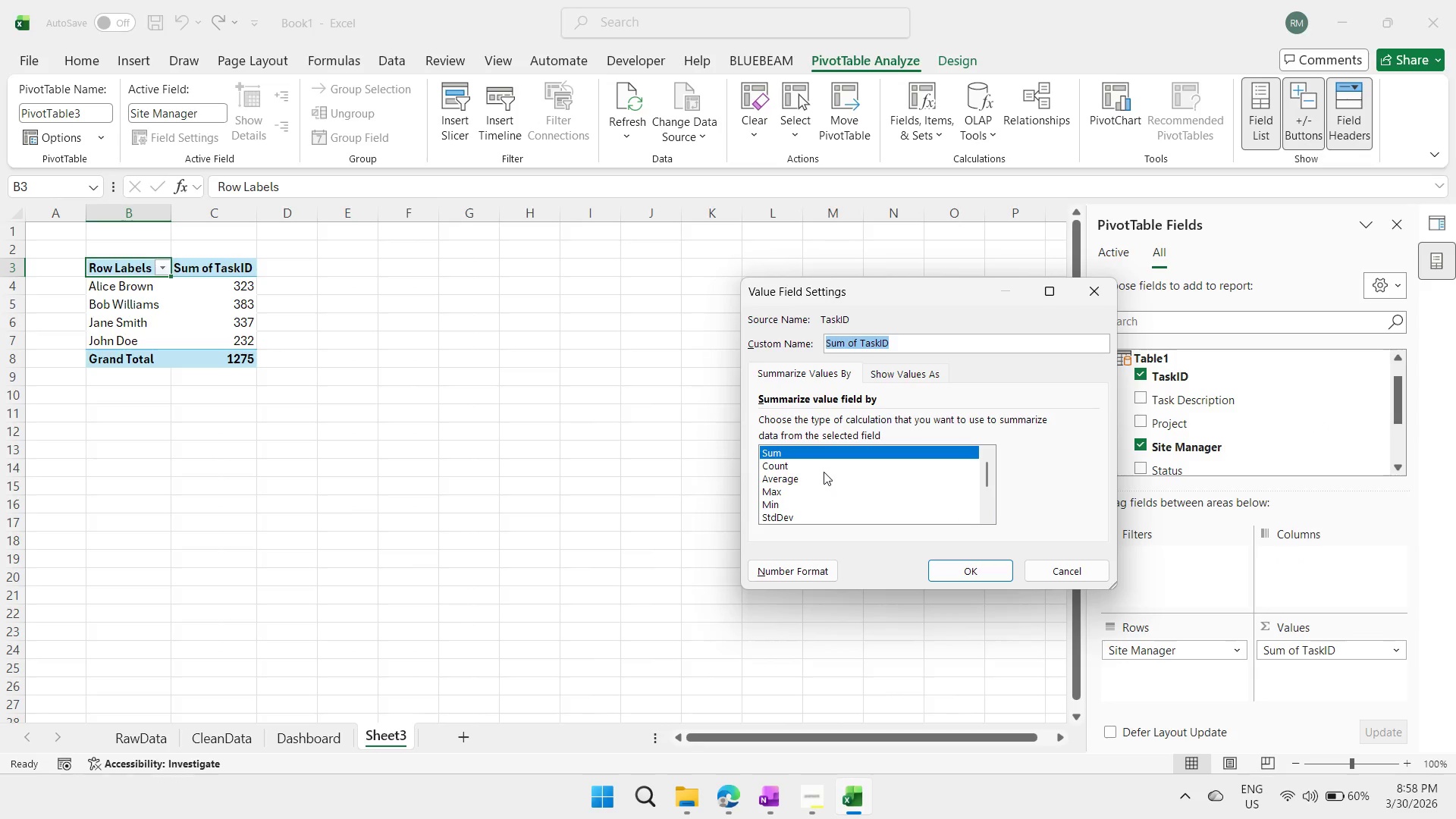 
left_click([822, 470])
 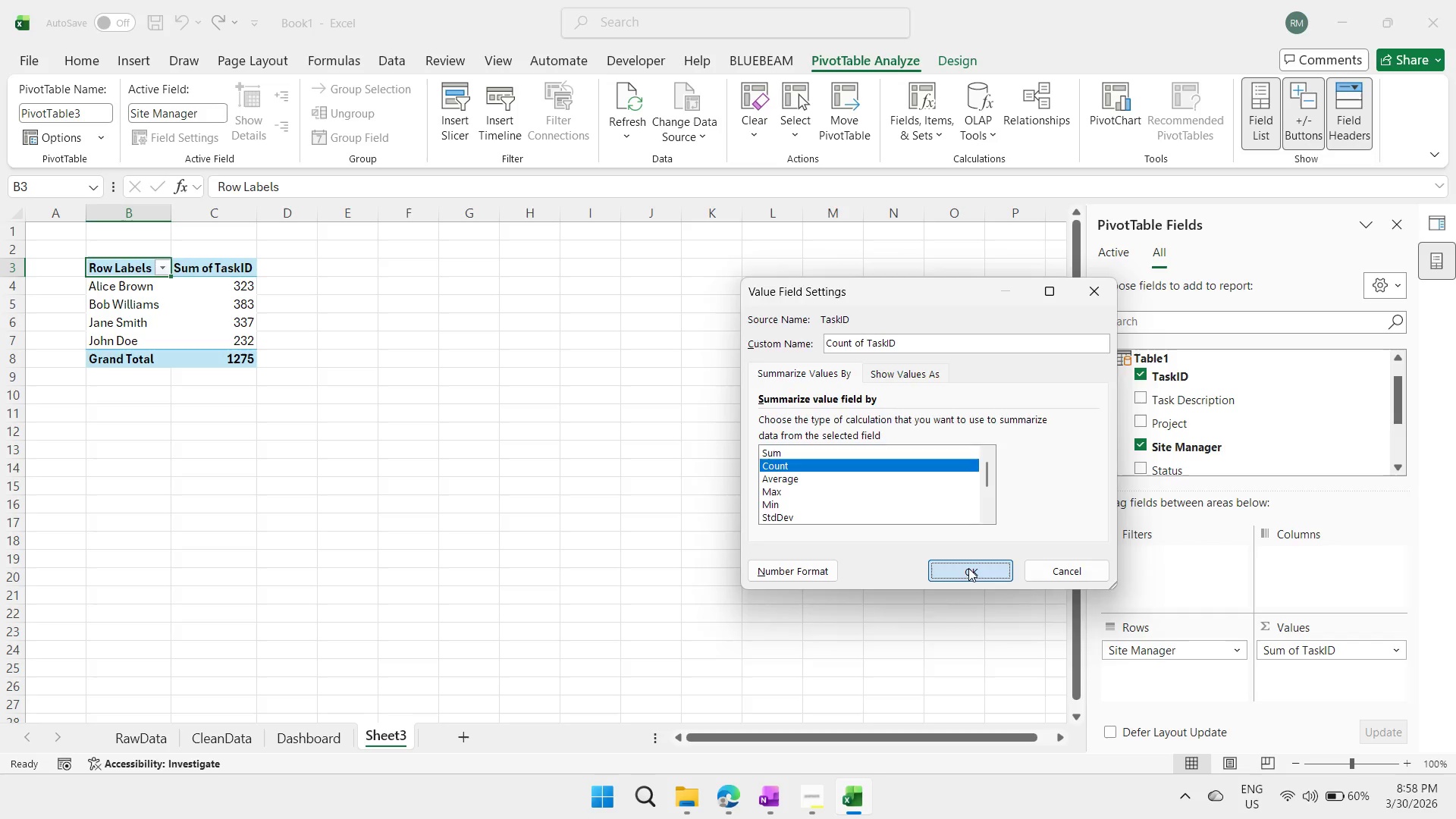 
left_click([968, 568])
 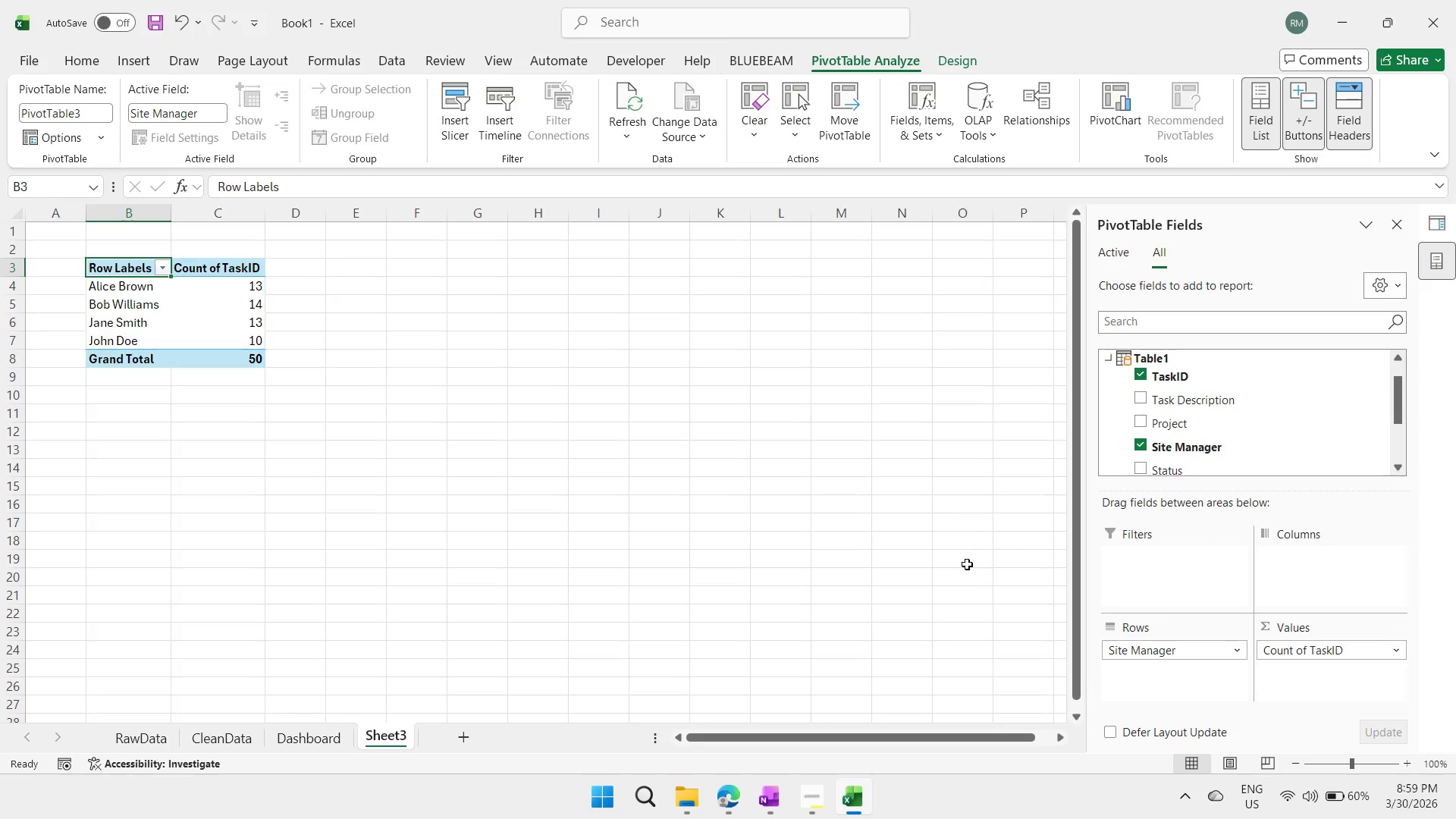 
wait(11.91)
 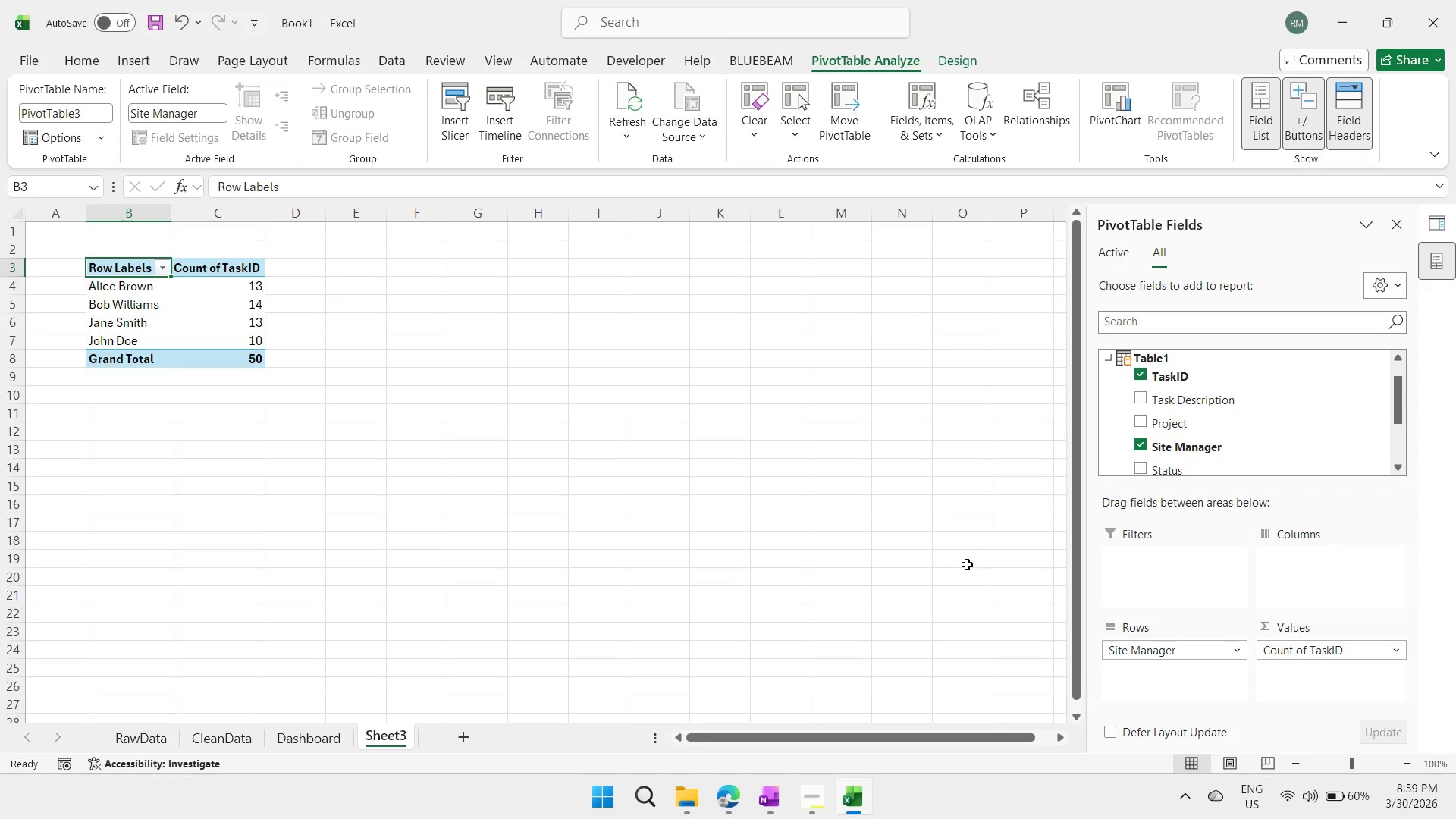 
left_click([724, 469])
 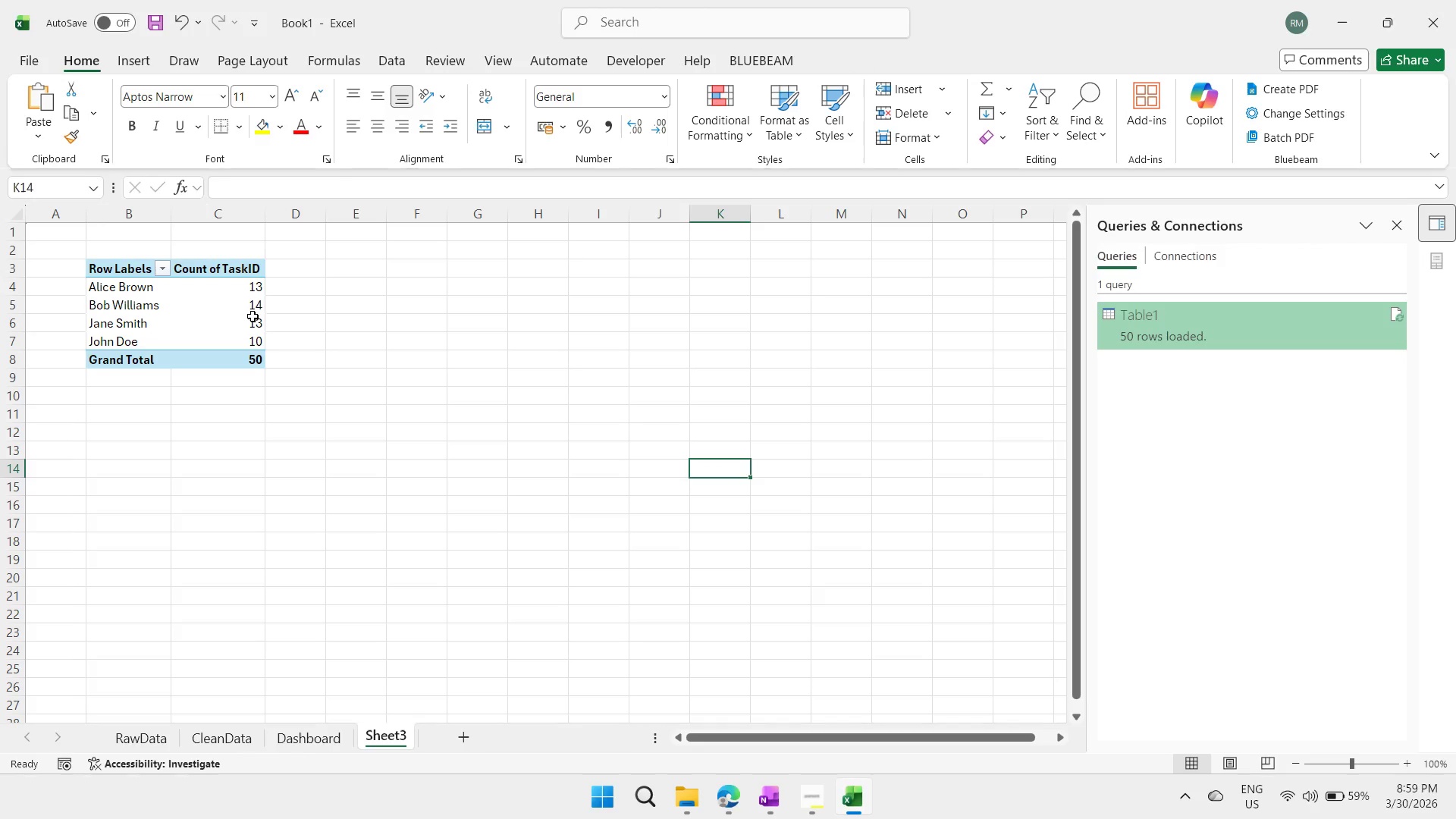 
right_click([253, 316])
 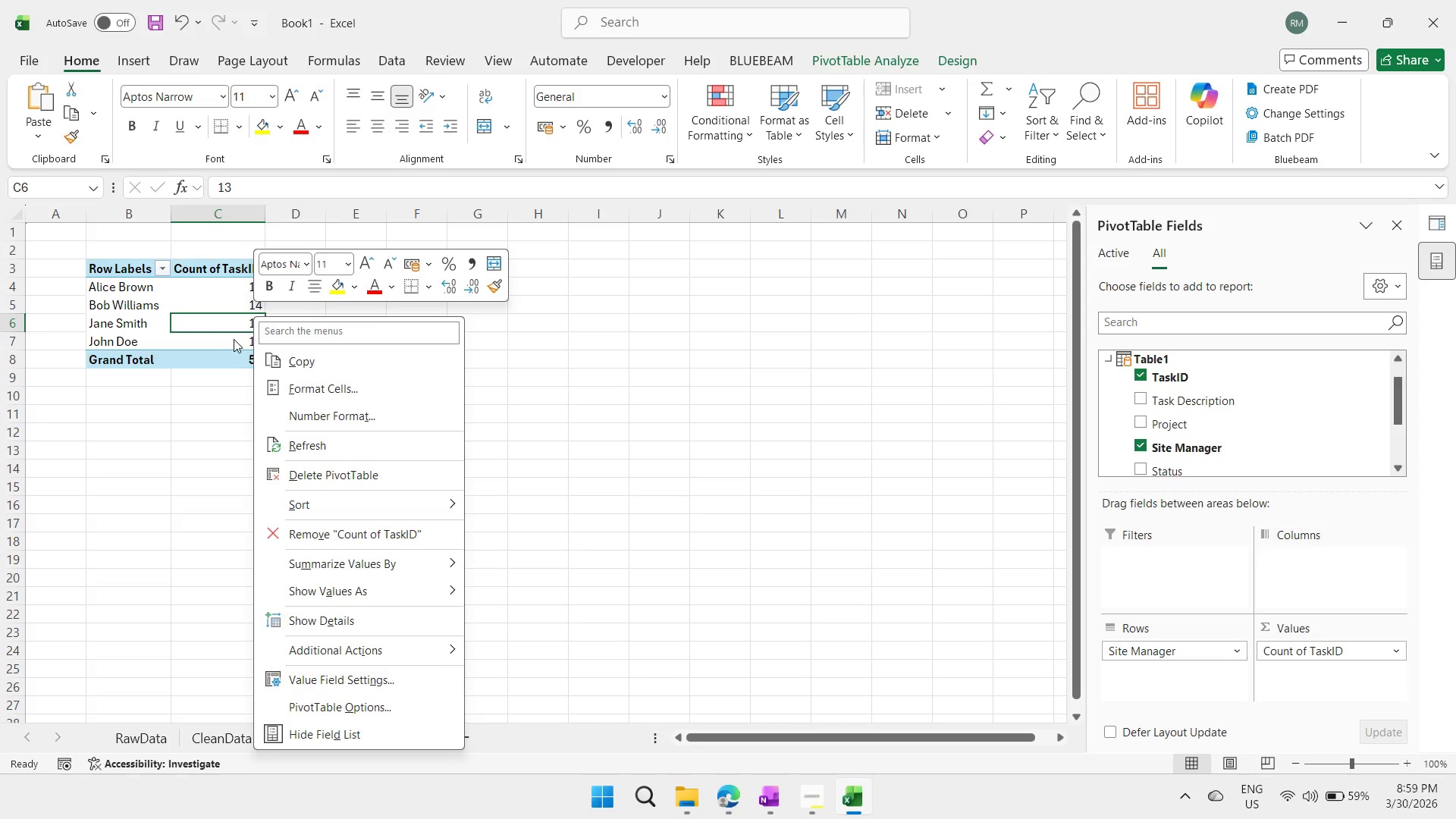 
right_click([222, 288])
 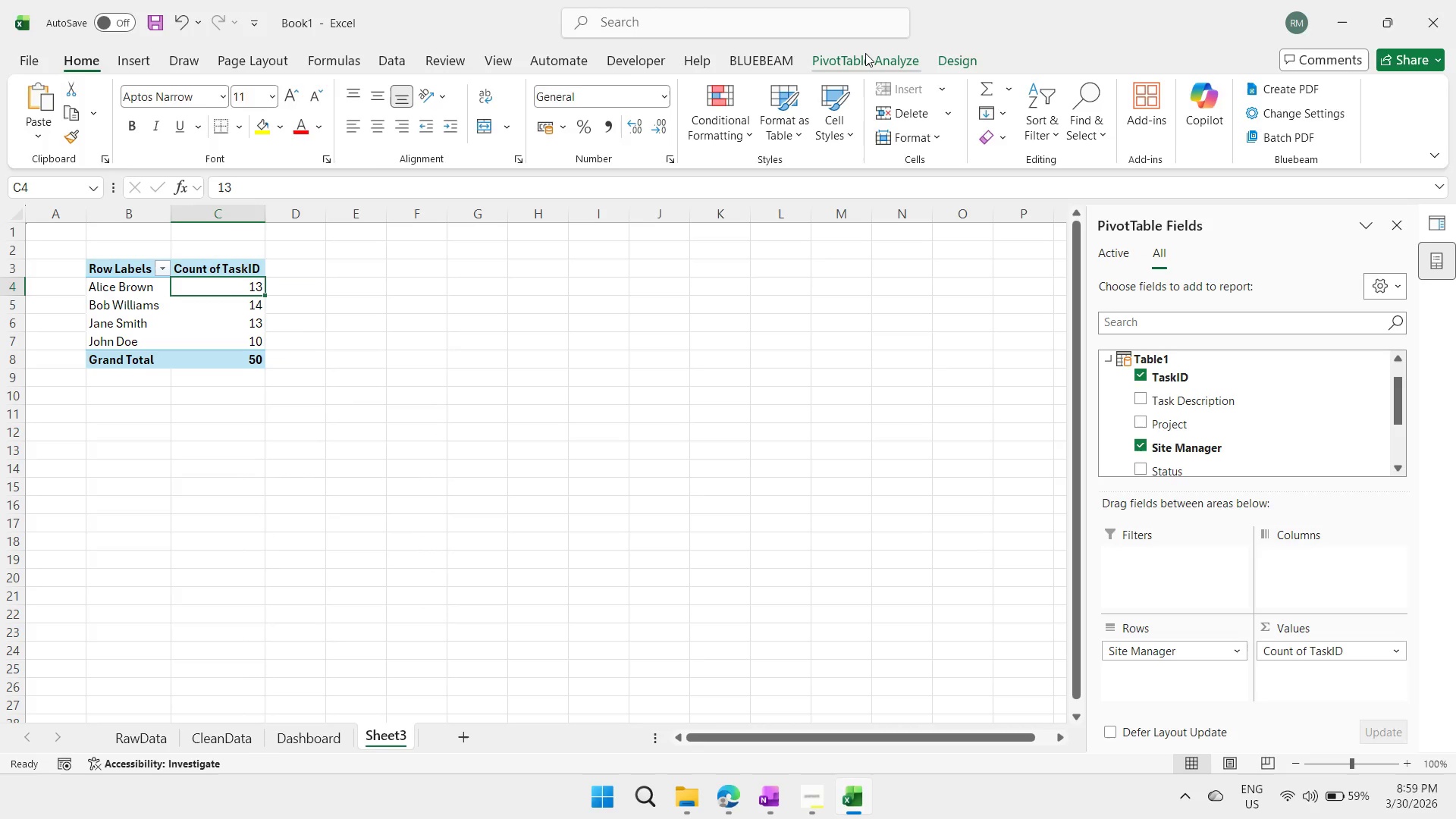 
double_click([865, 53])
 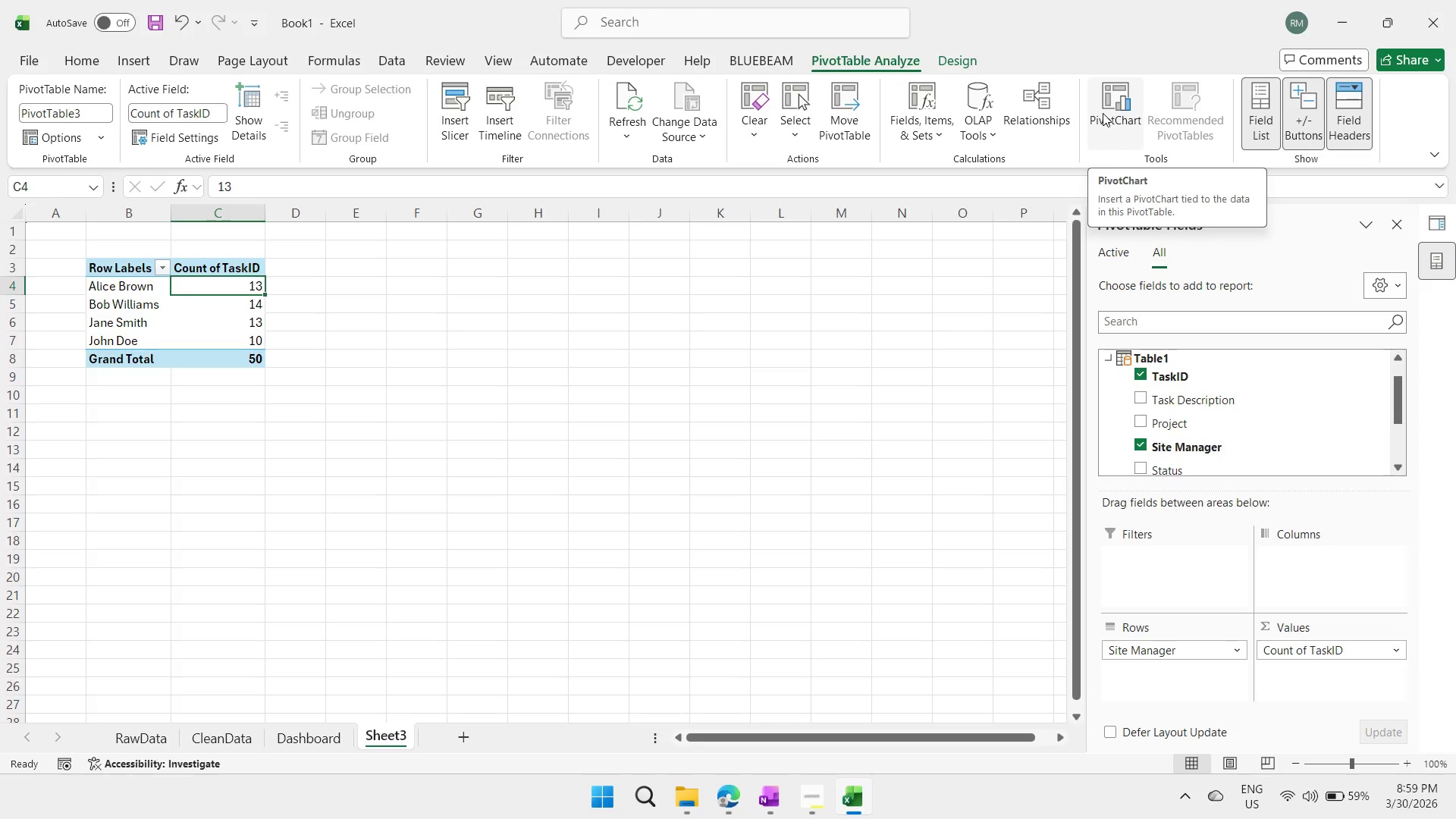 
wait(5.98)
 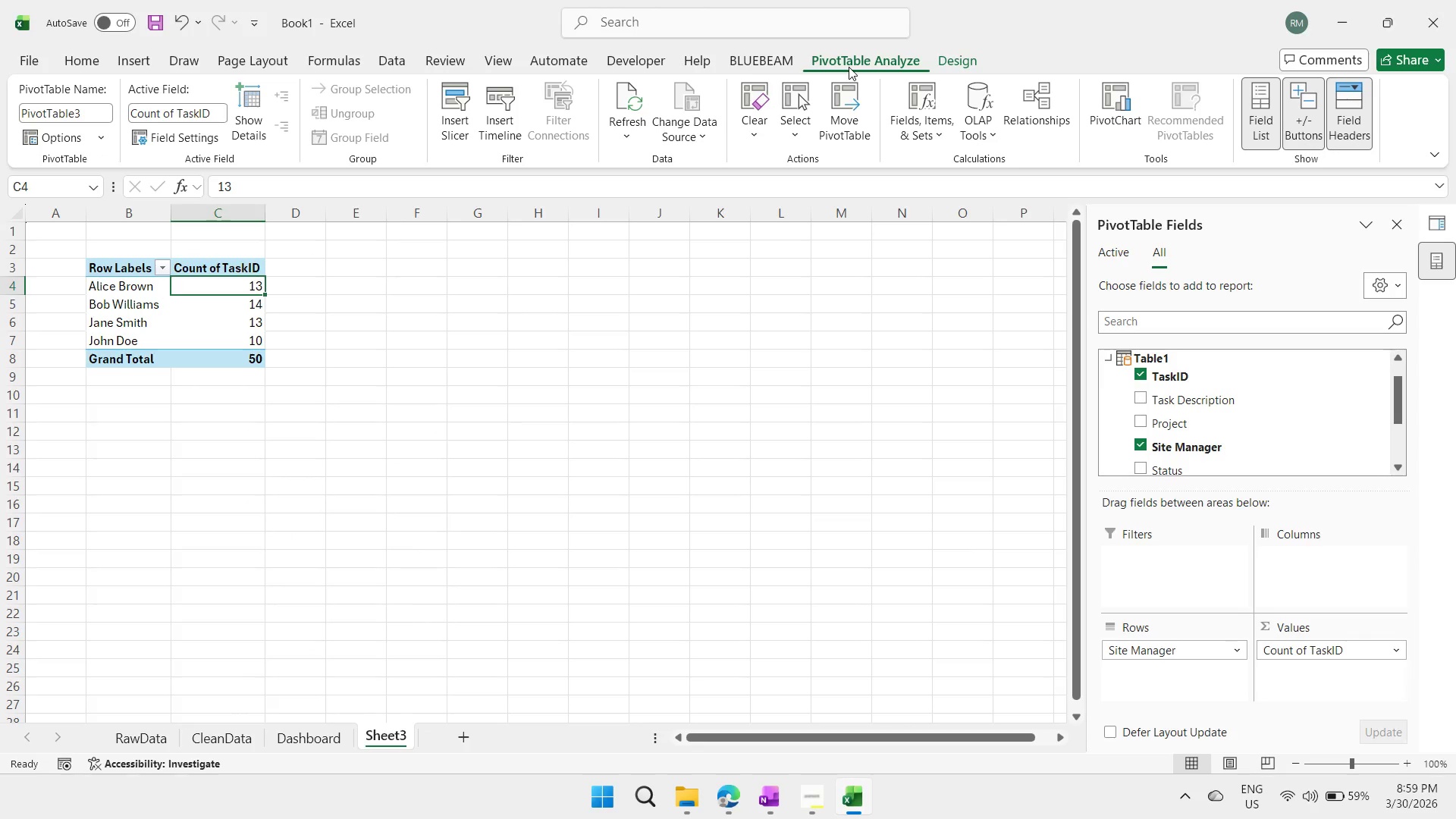 
left_click([1103, 113])
 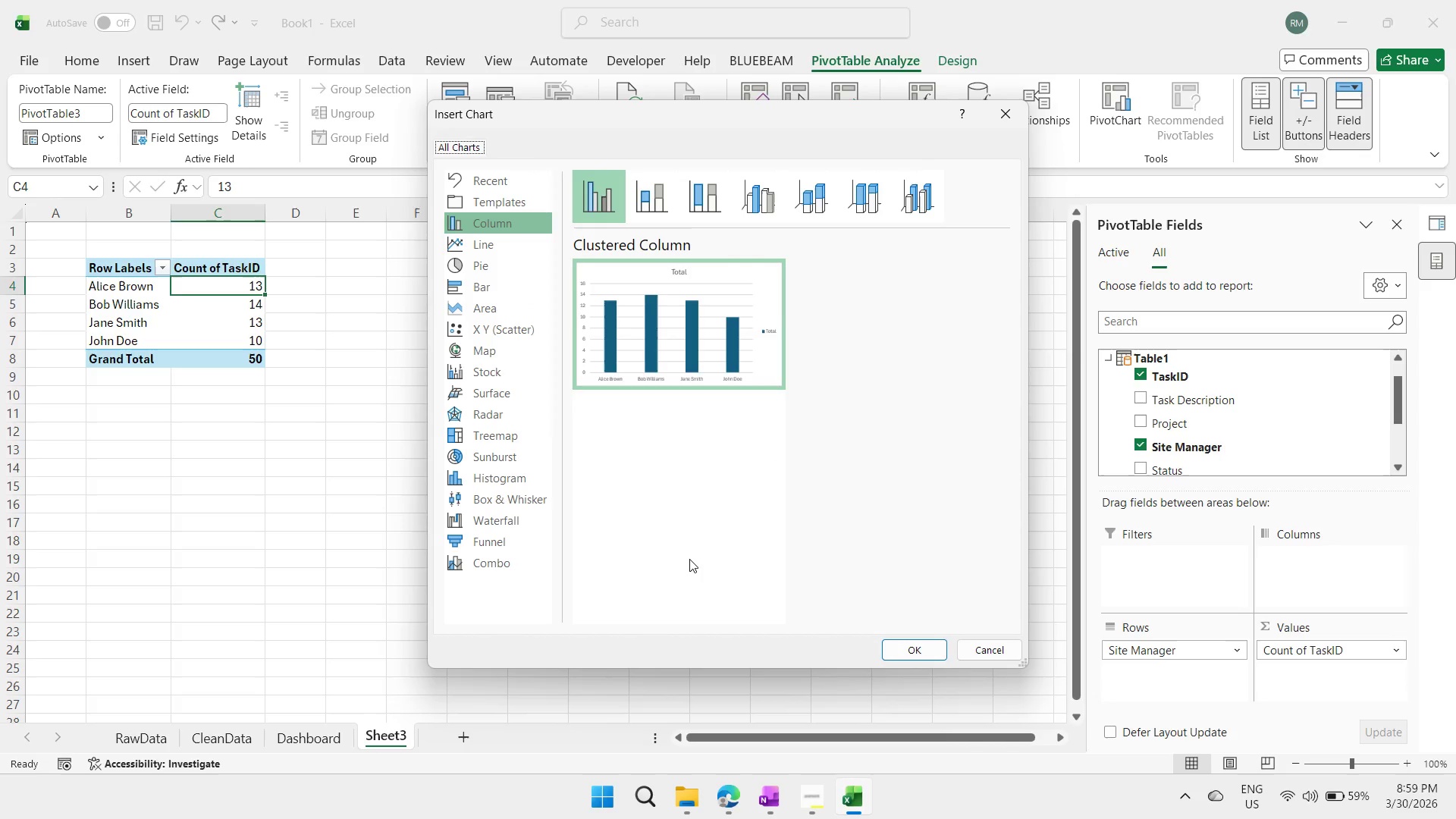 
wait(27.98)
 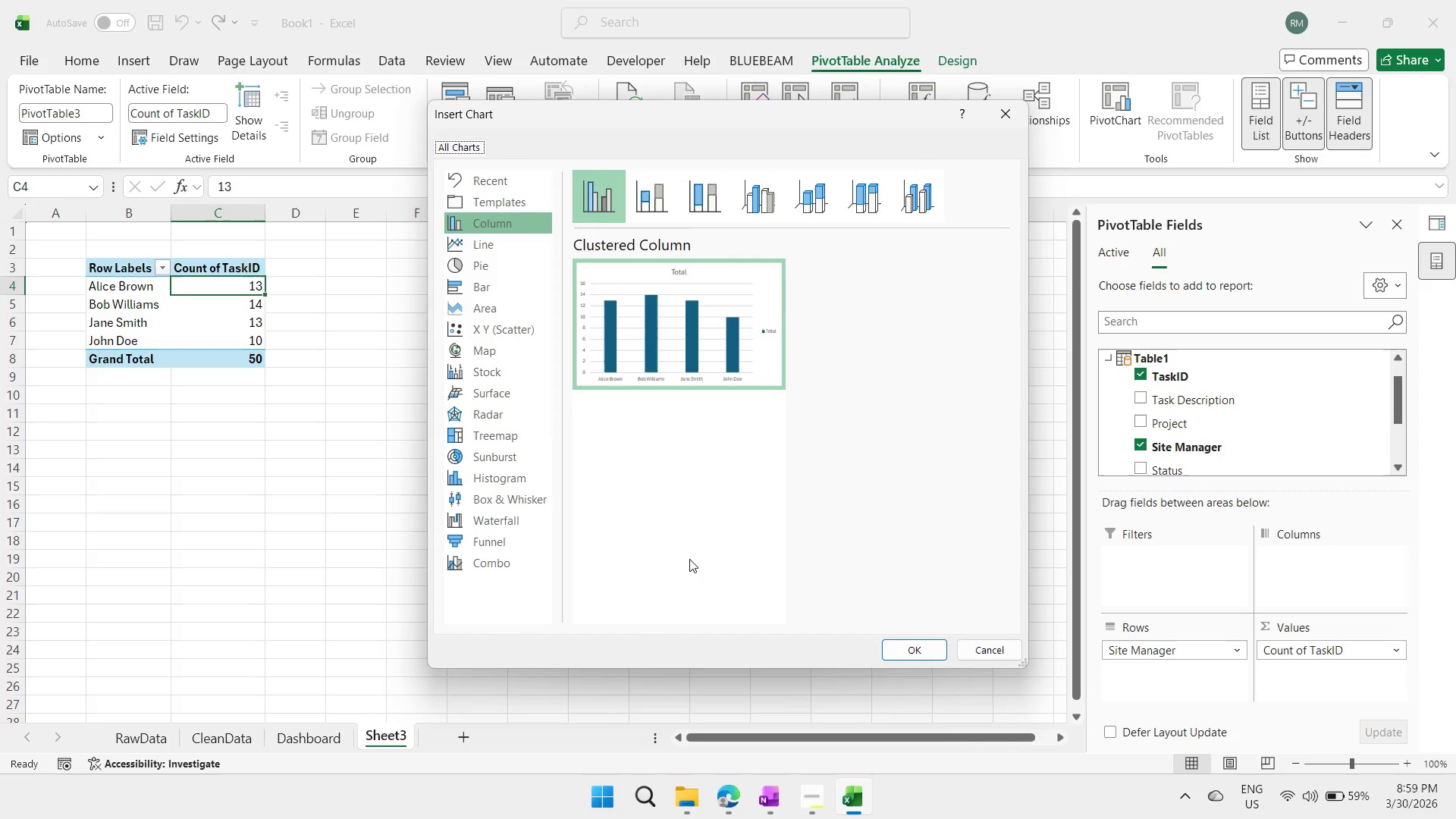 
left_click_drag(start_coordinate=[1401, 397], to_coordinate=[1399, 413])
 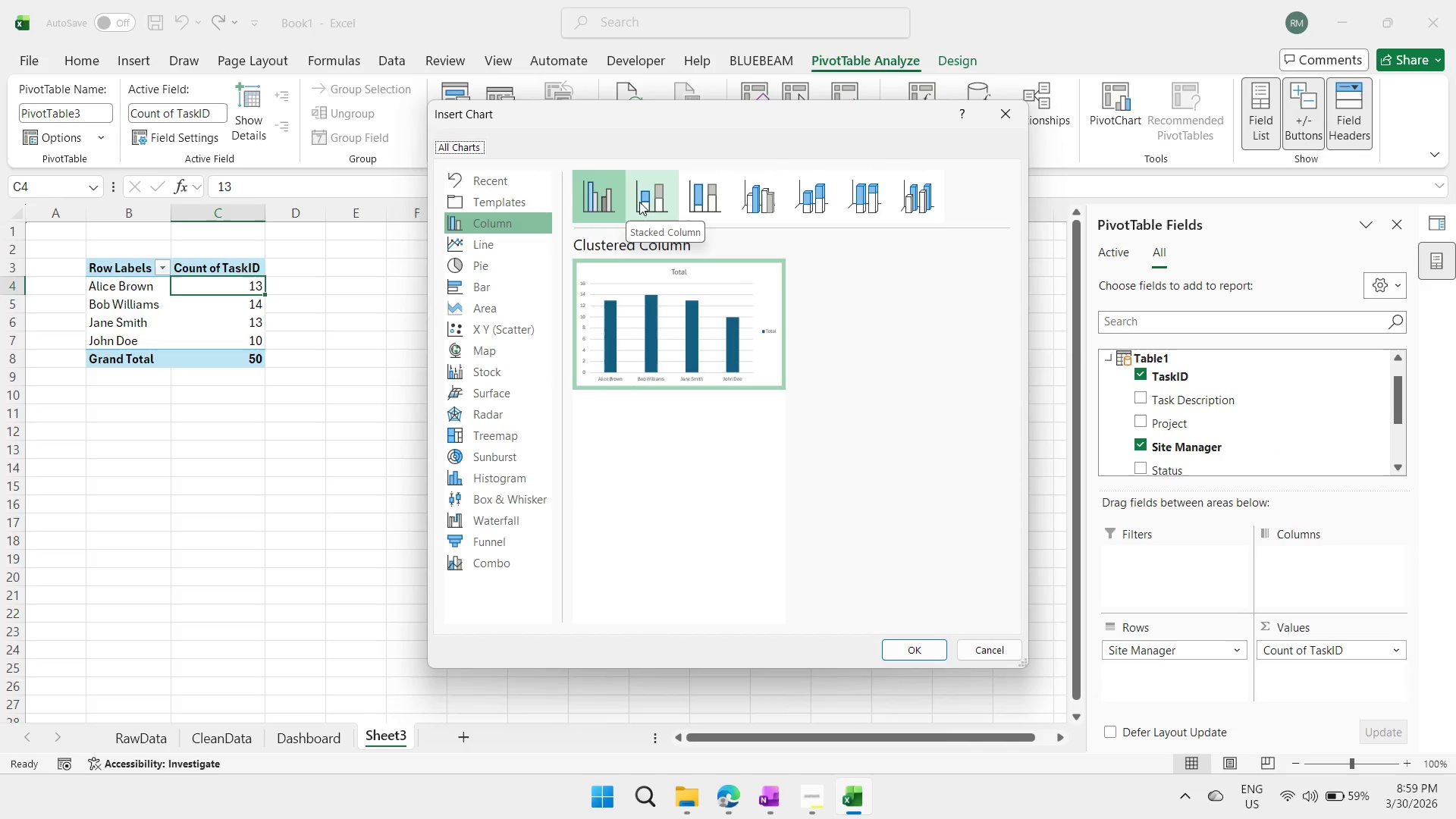 
left_click([650, 201])
 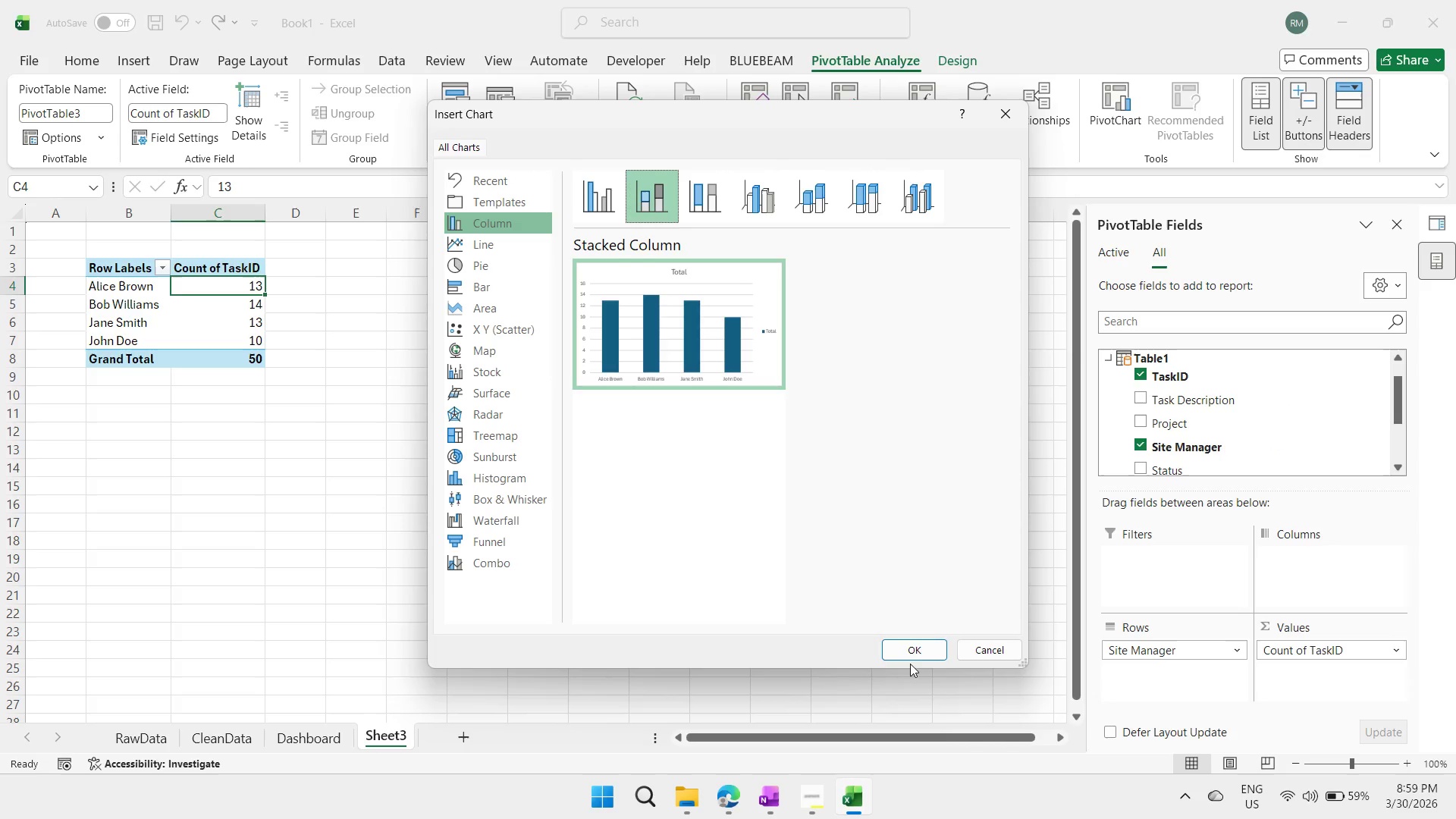 
left_click([918, 648])
 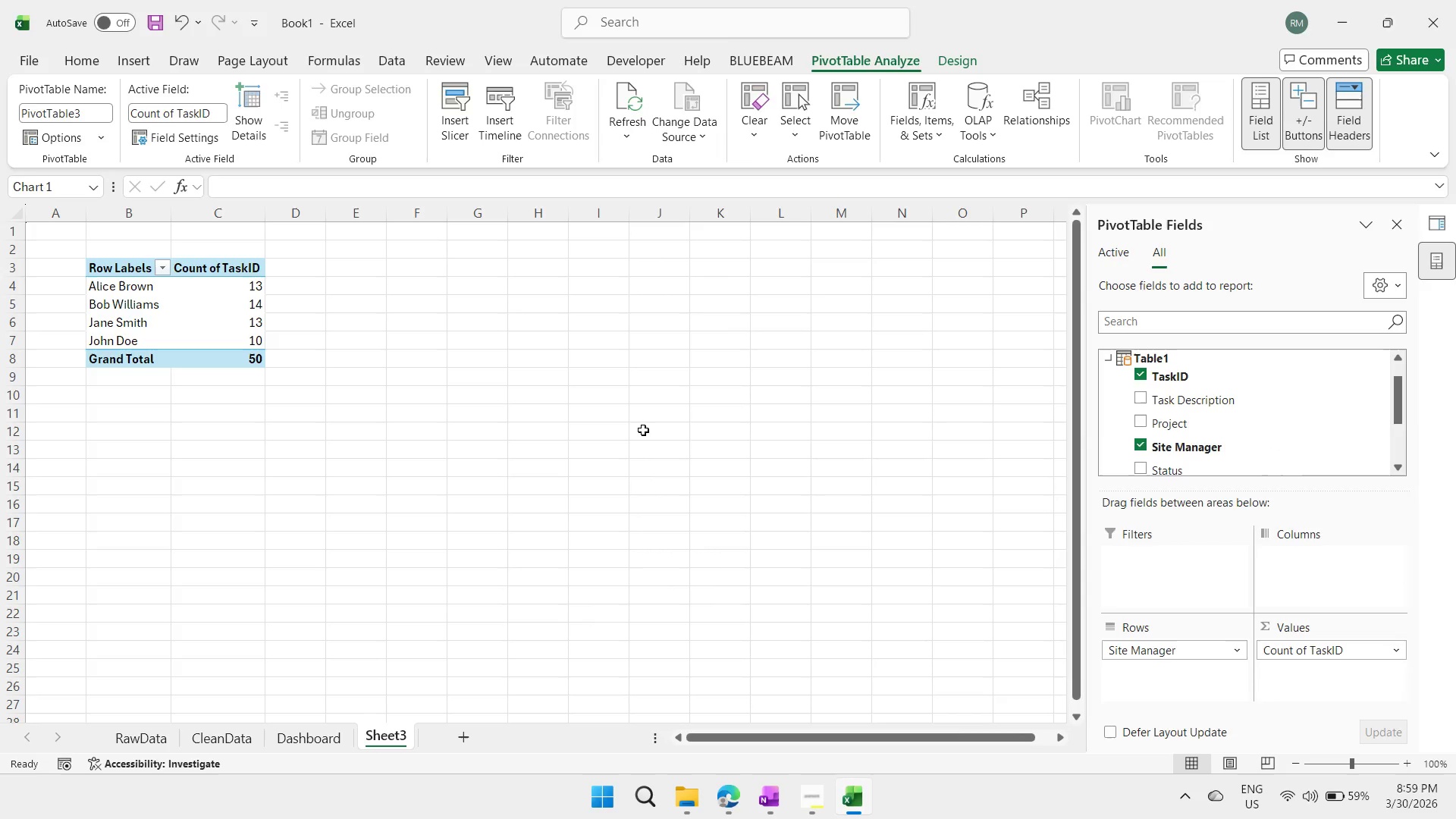 
left_click([642, 428])
 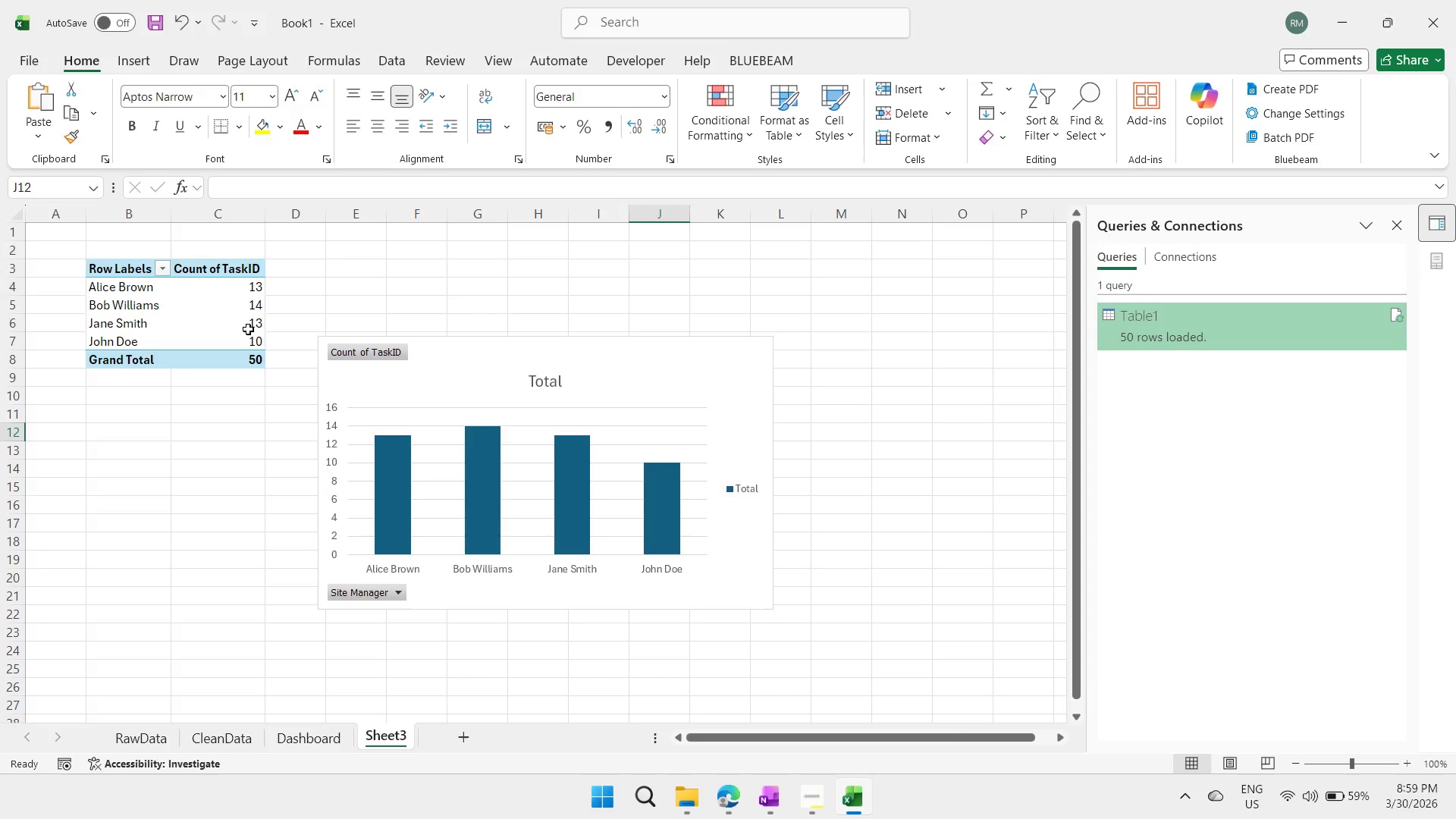 
left_click([240, 325])
 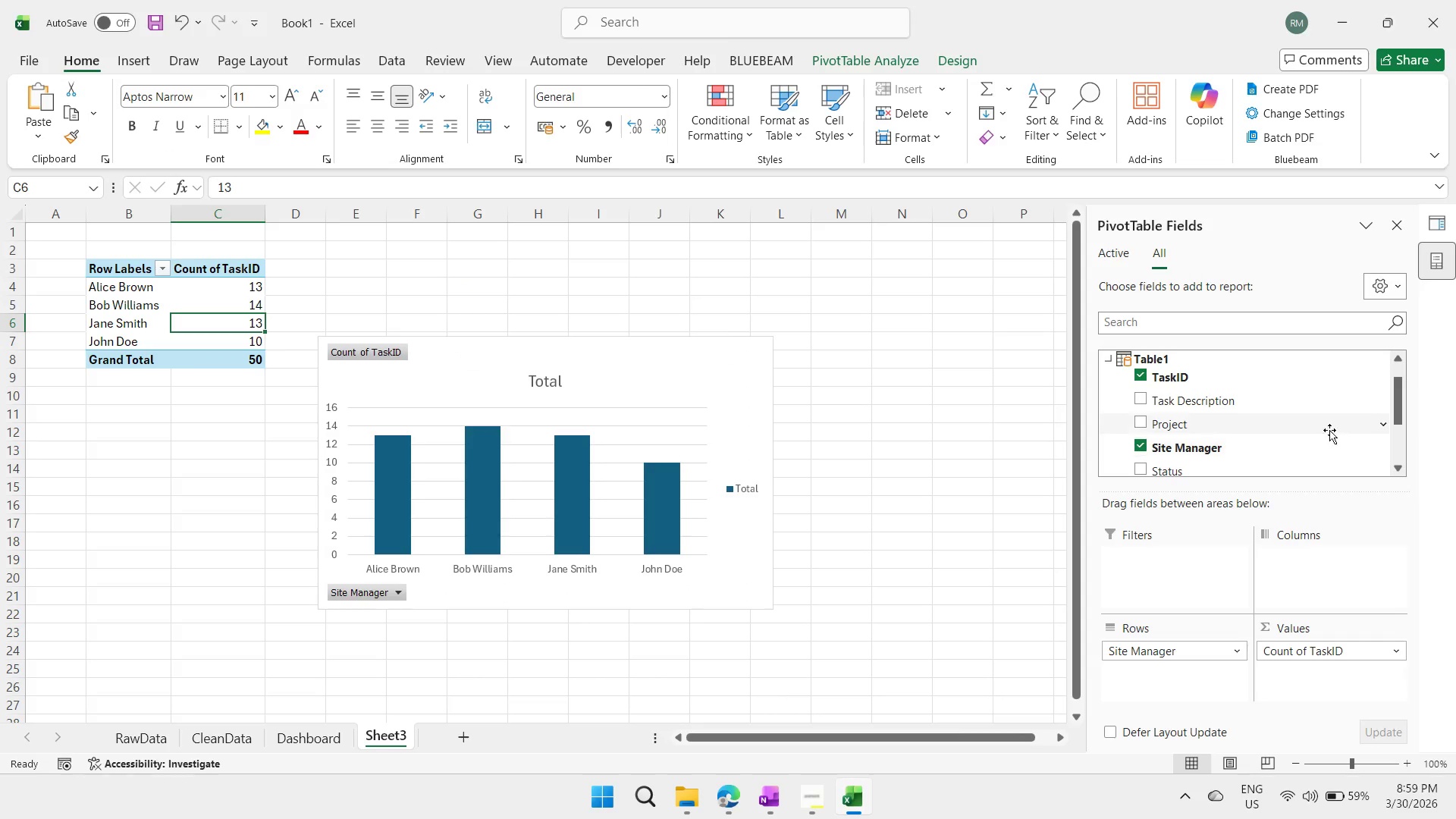 
scroll: coordinate [1330, 430], scroll_direction: down, amount: 2.0
 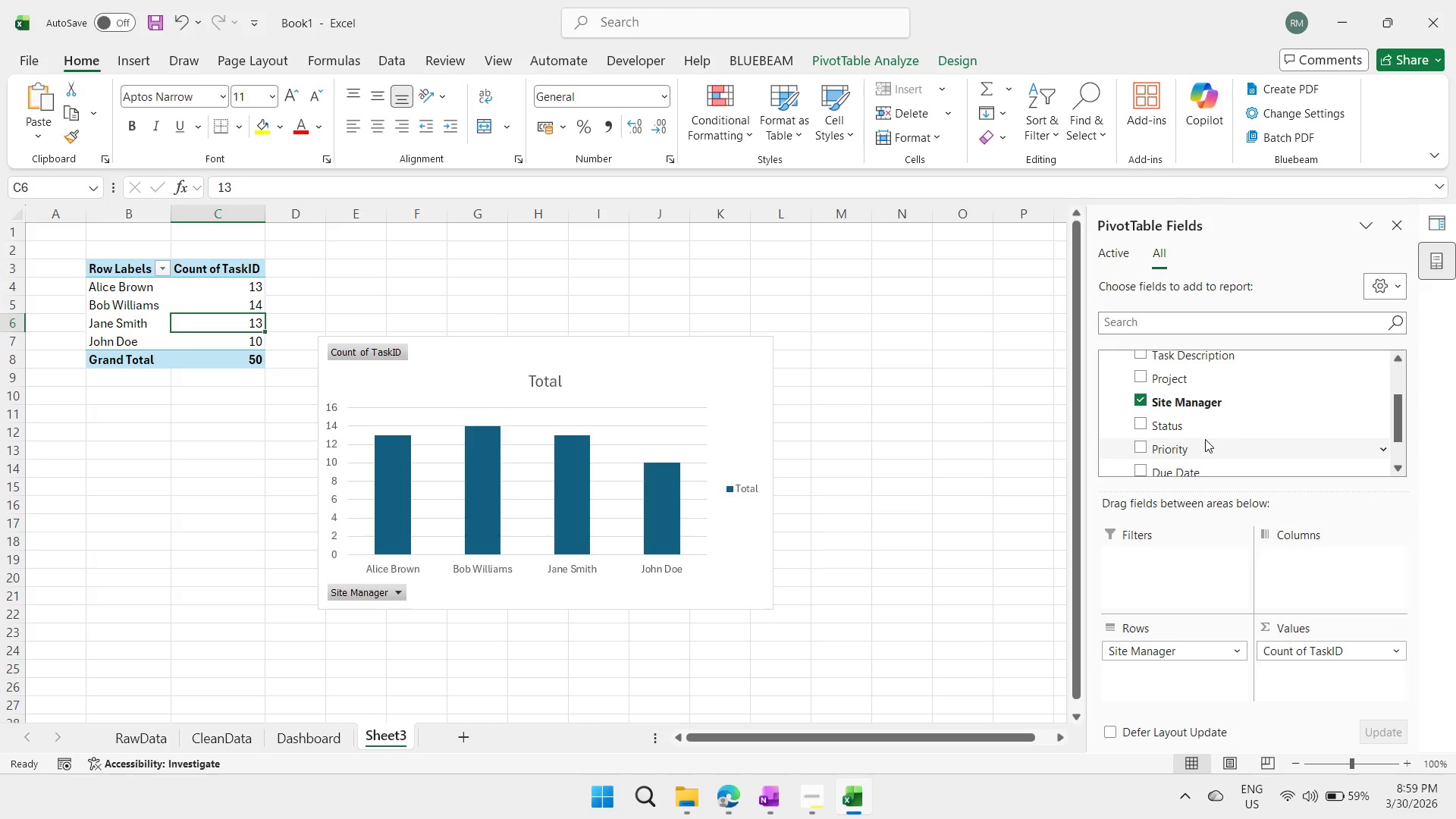 
scroll: coordinate [1205, 439], scroll_direction: up, amount: 1.0
 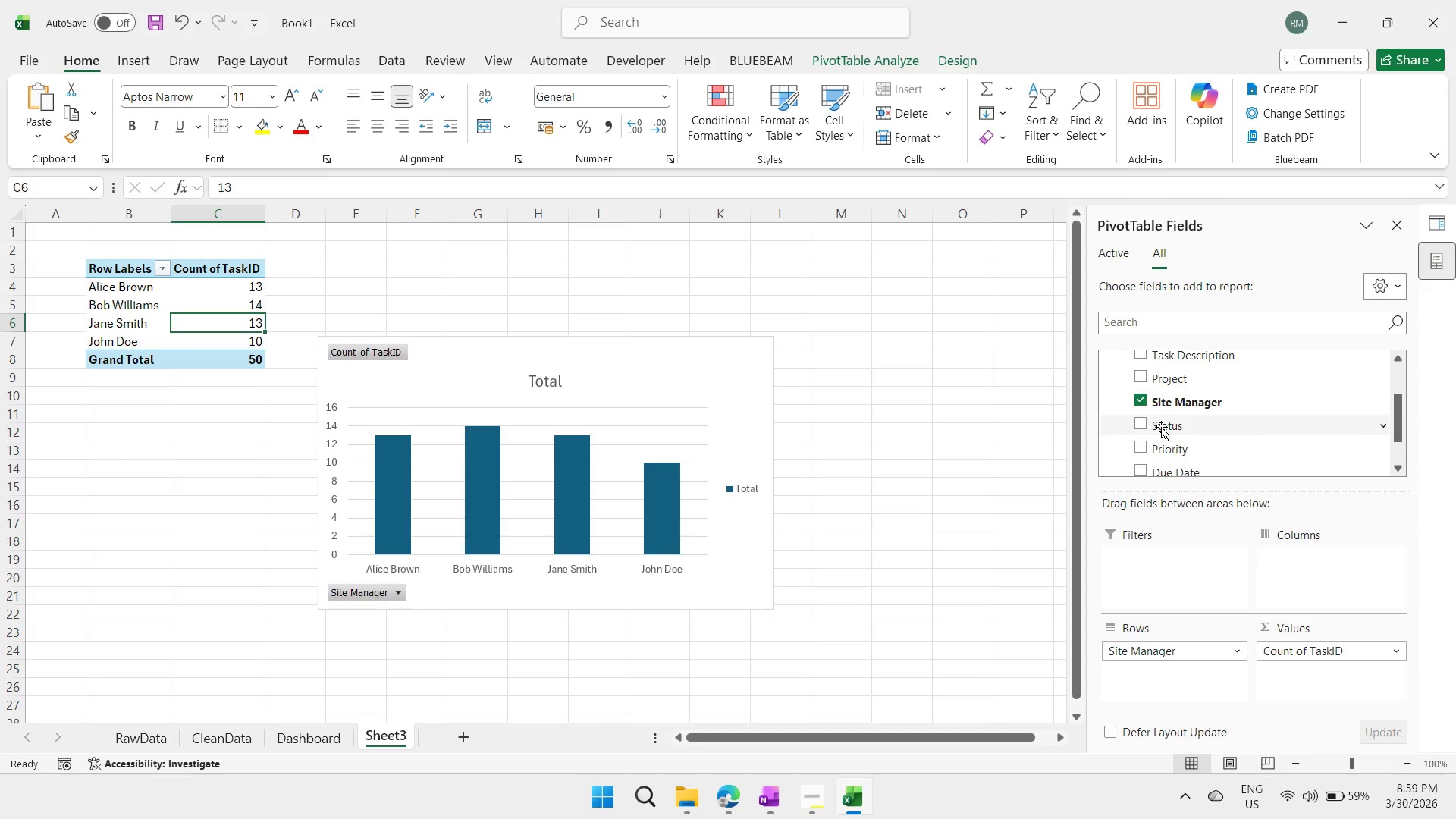 
left_click_drag(start_coordinate=[1161, 427], to_coordinate=[1336, 560])
 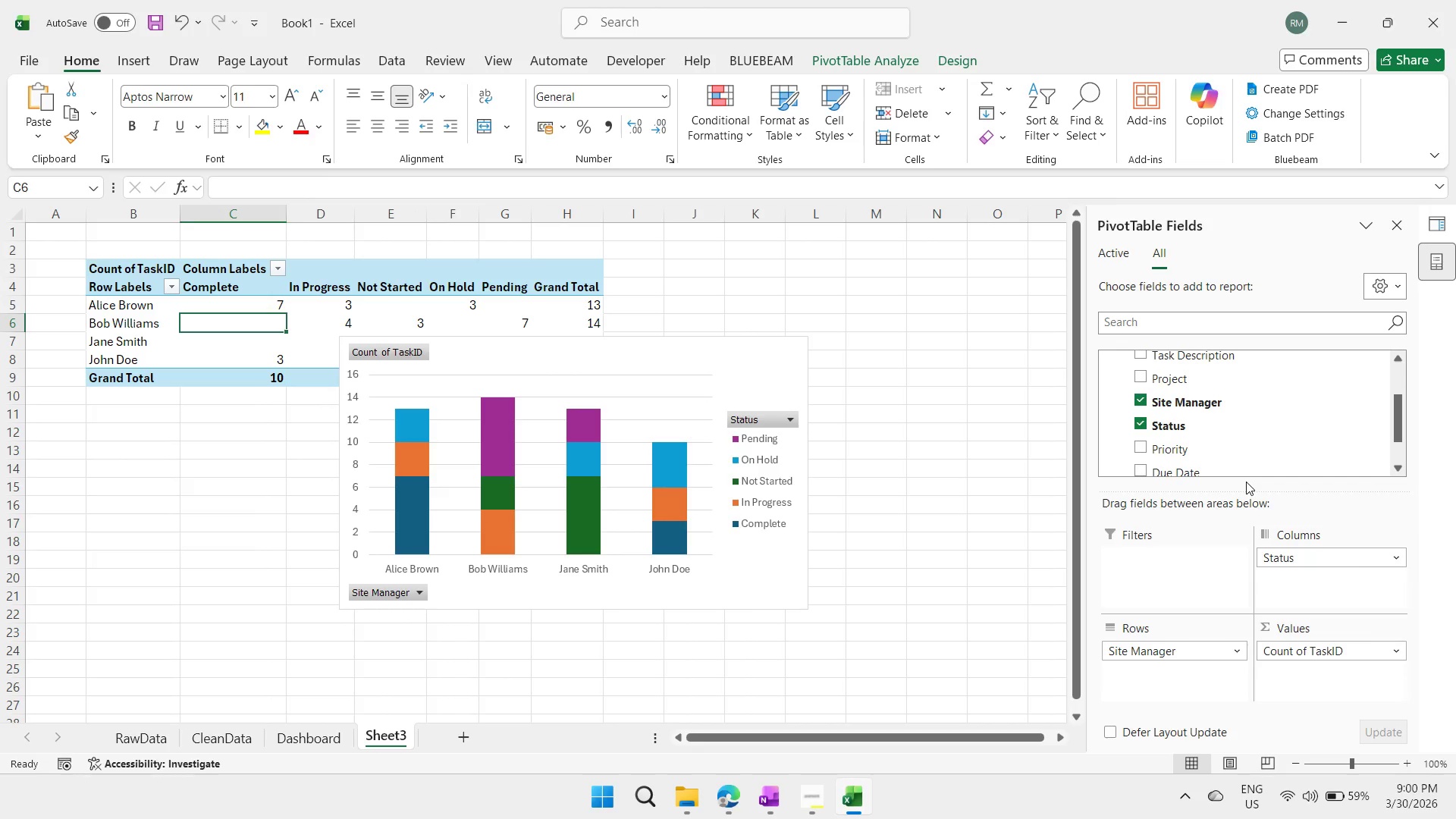 
wait(9.89)
 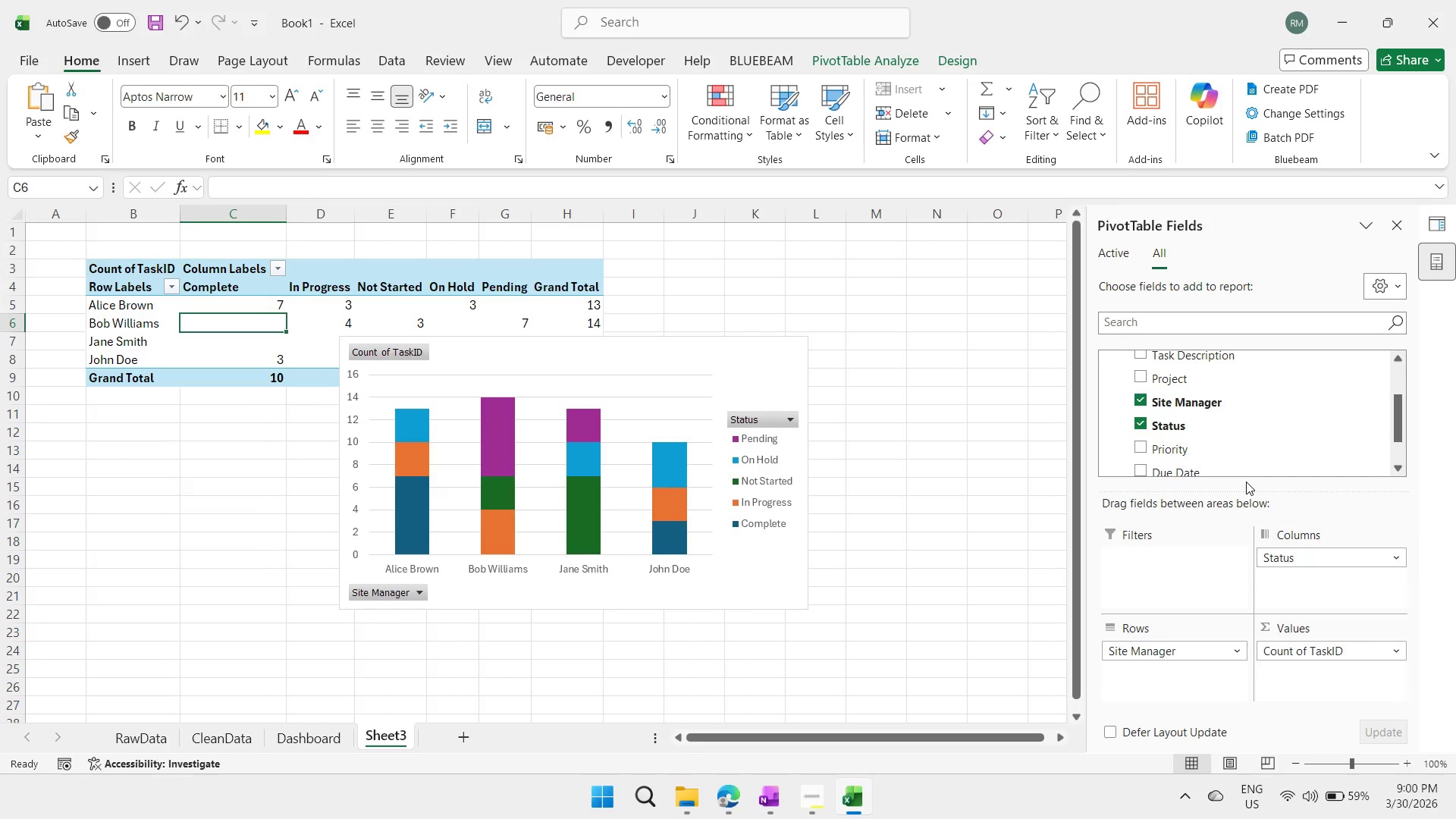 
left_click([664, 533])
 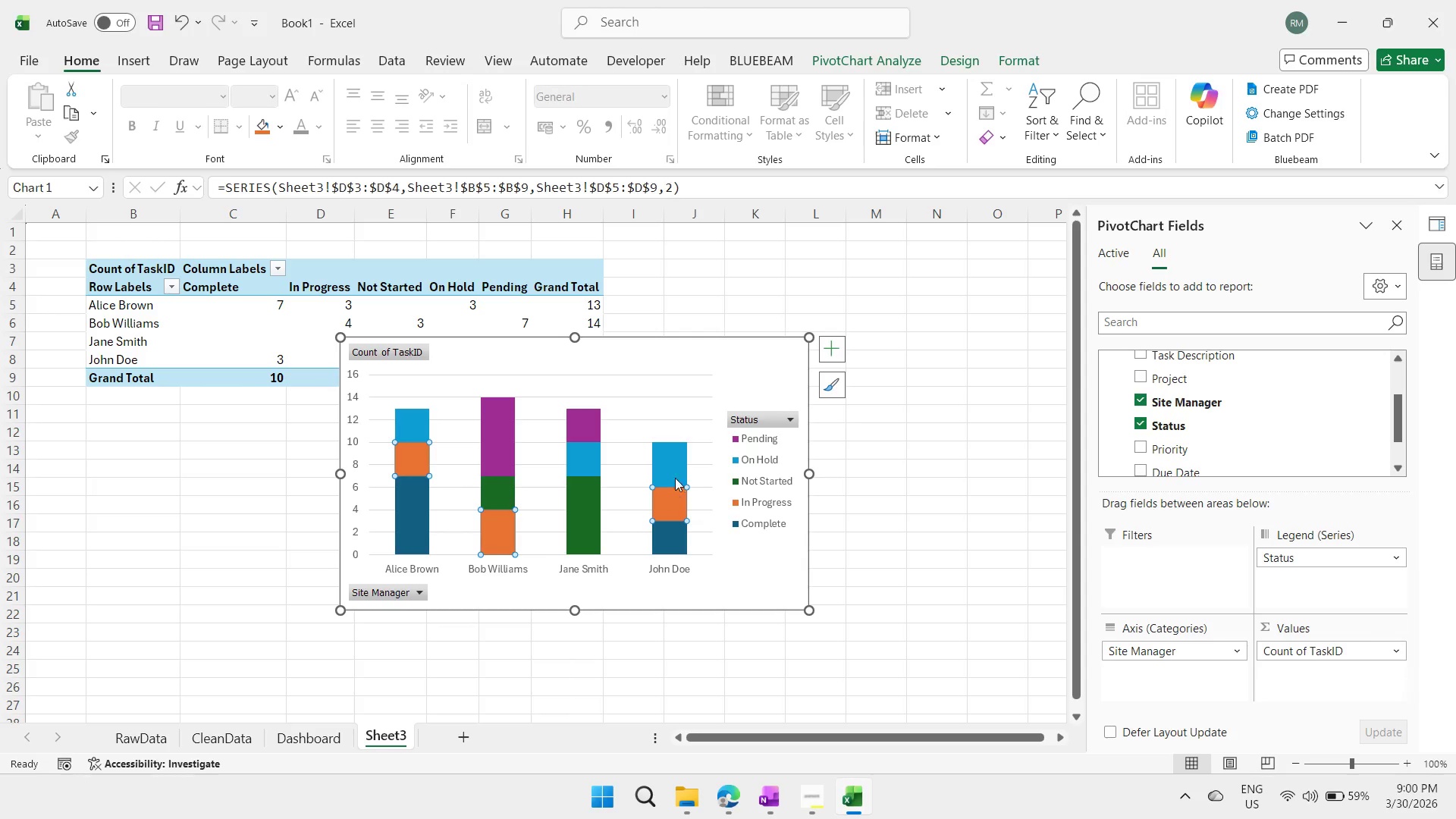 
double_click([675, 456])
 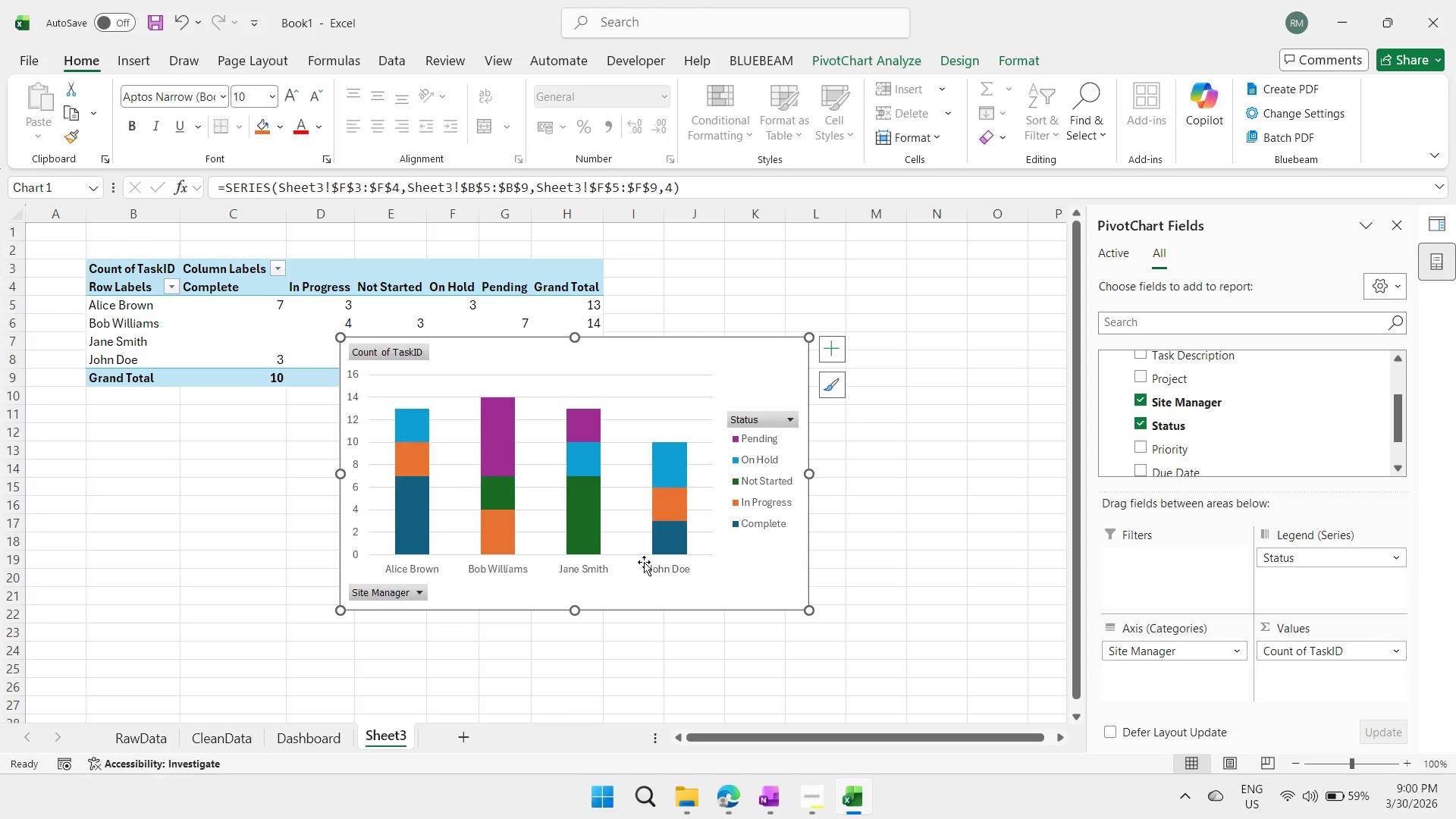 
triple_click([644, 562])
 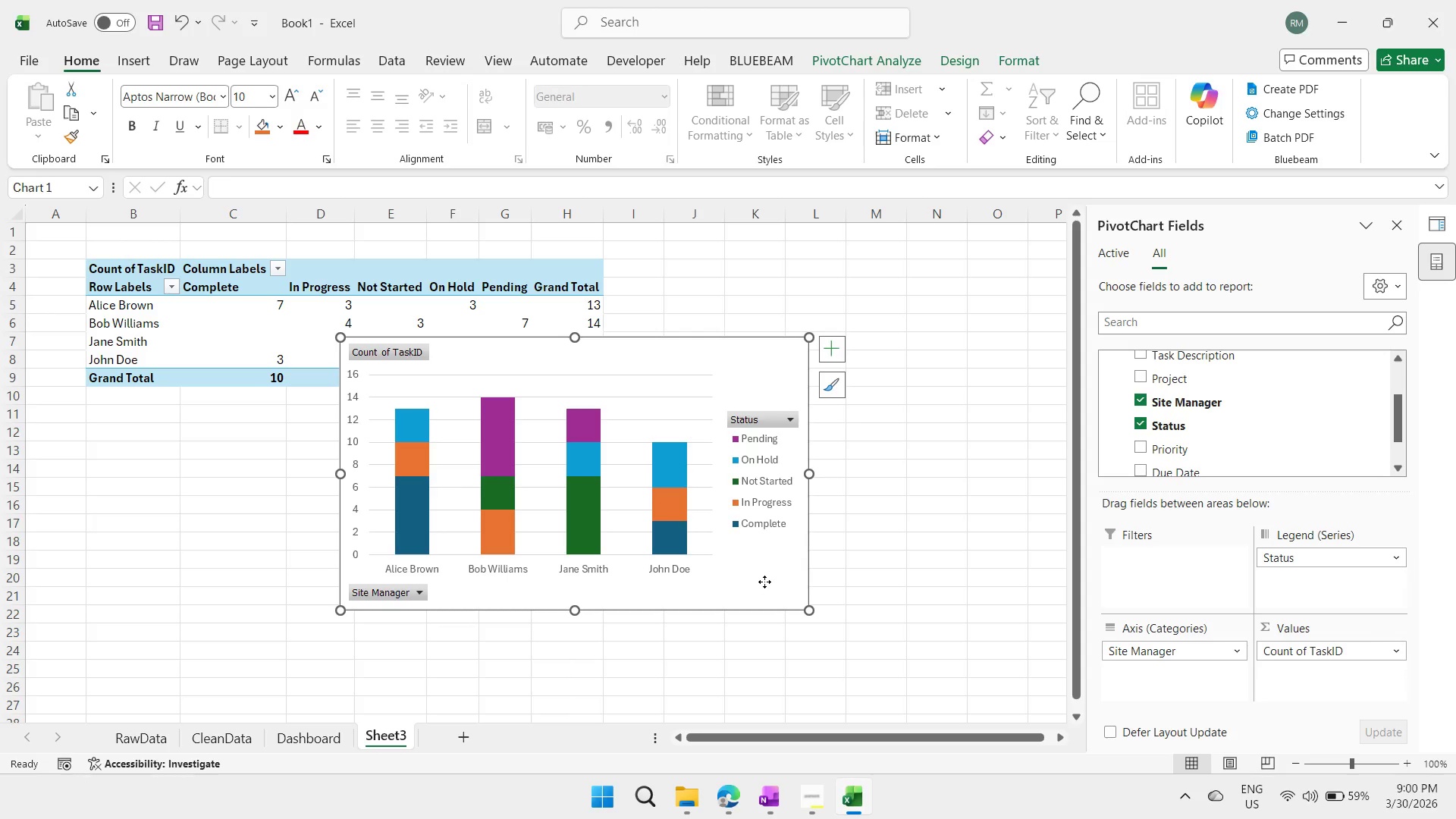 
right_click([764, 582])
 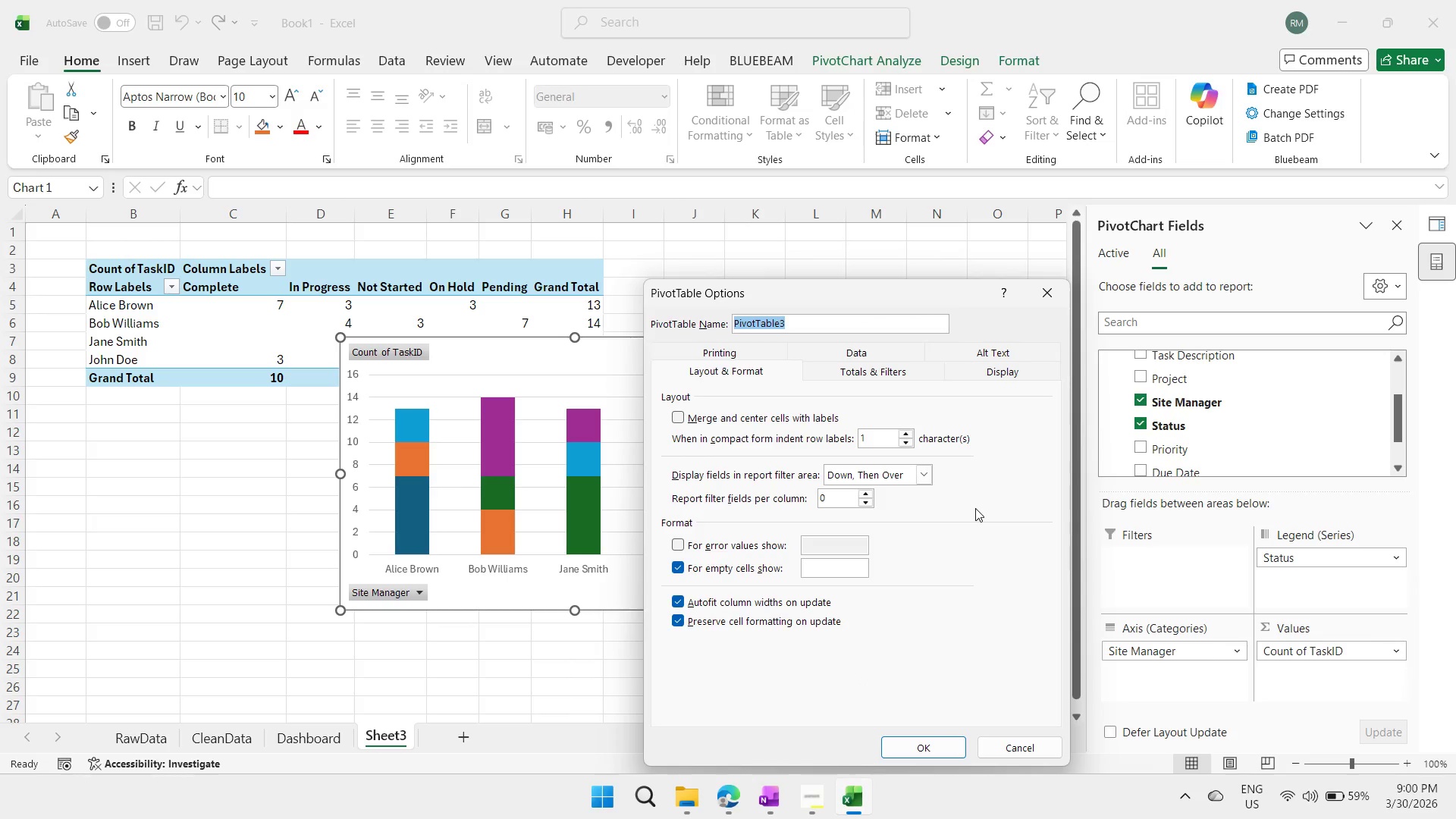 
left_click([870, 350])
 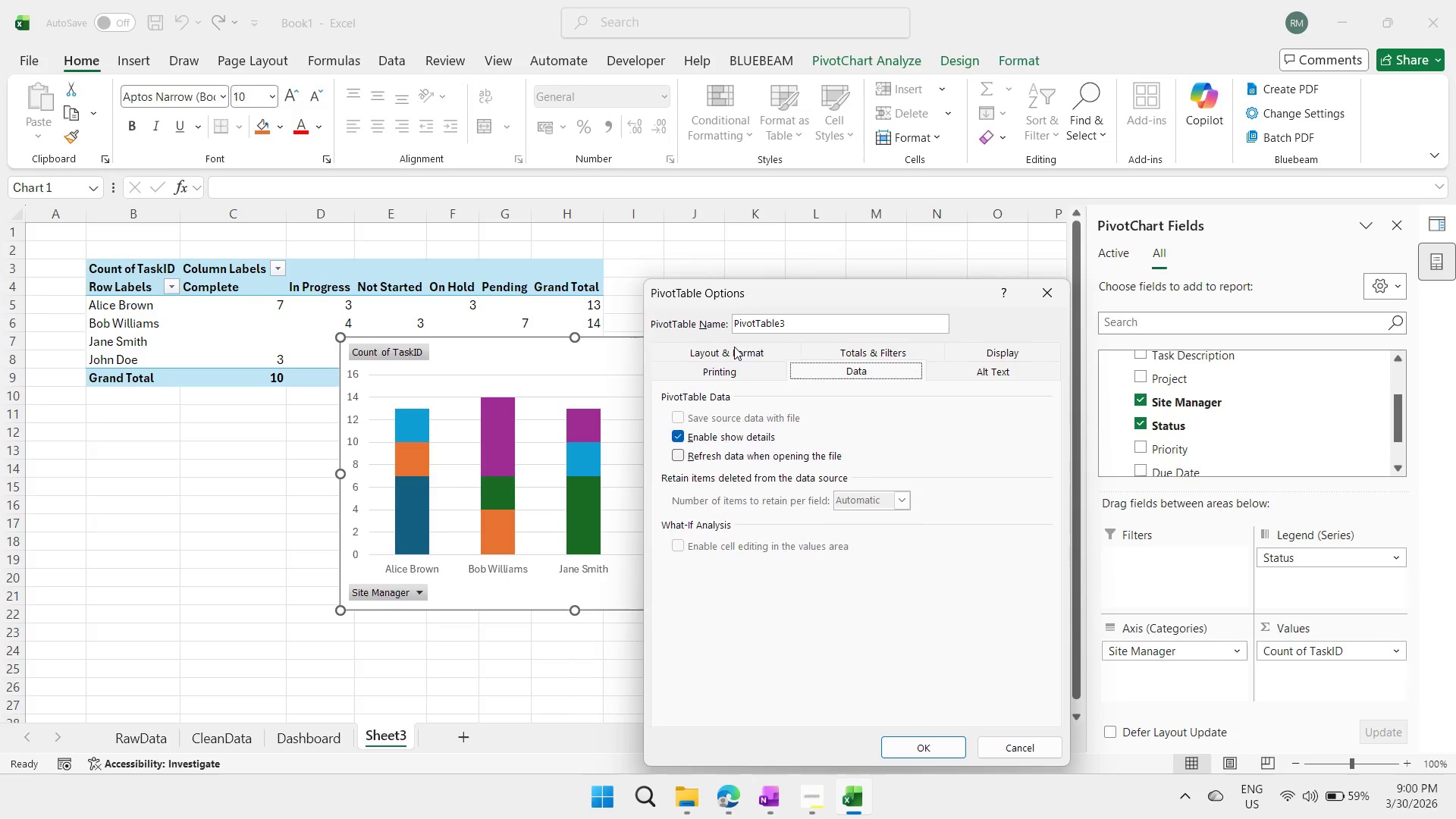 
left_click([730, 347])
 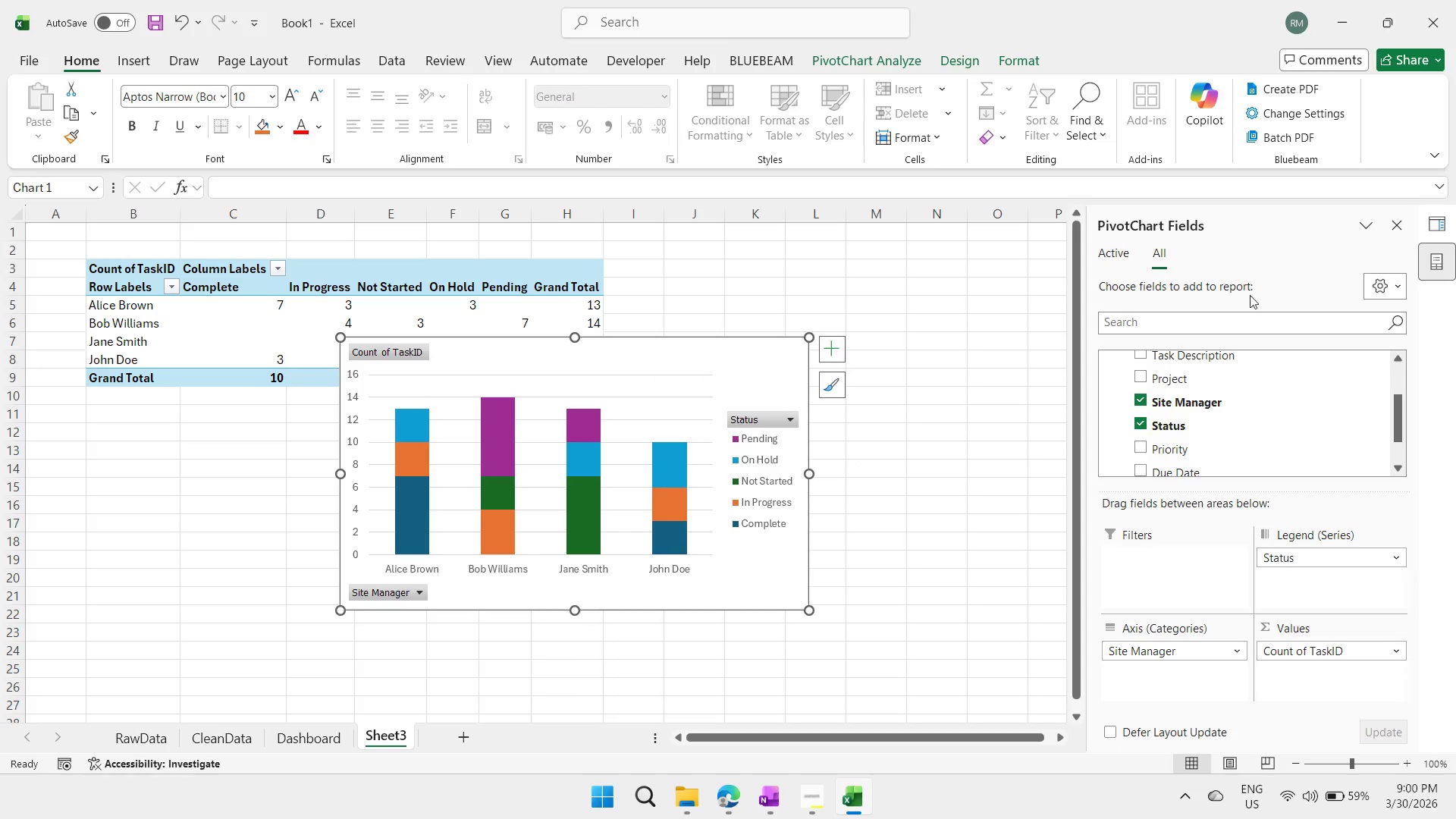 
double_click([922, 270])
 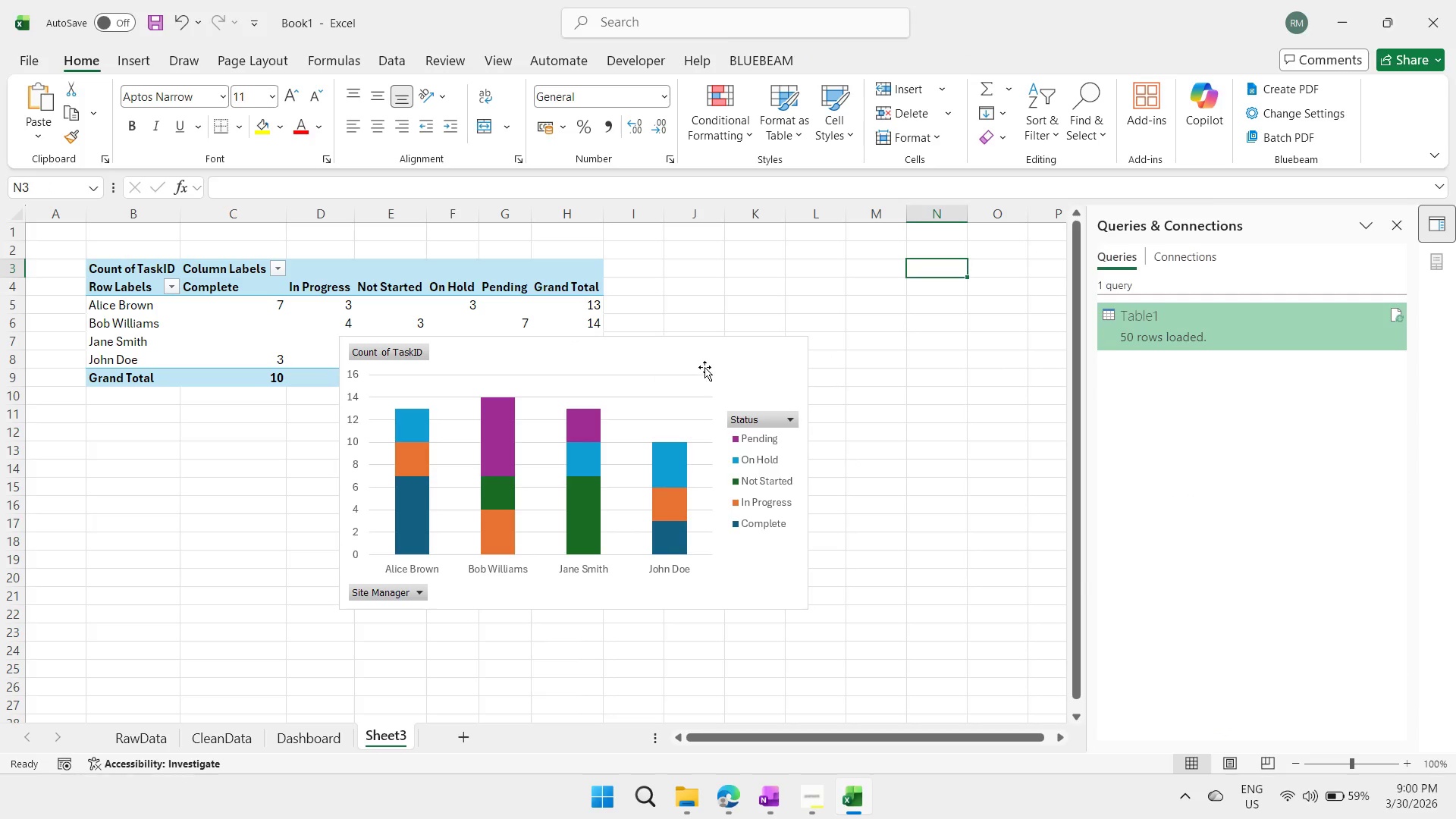 
left_click_drag(start_coordinate=[704, 367], to_coordinate=[560, 448])
 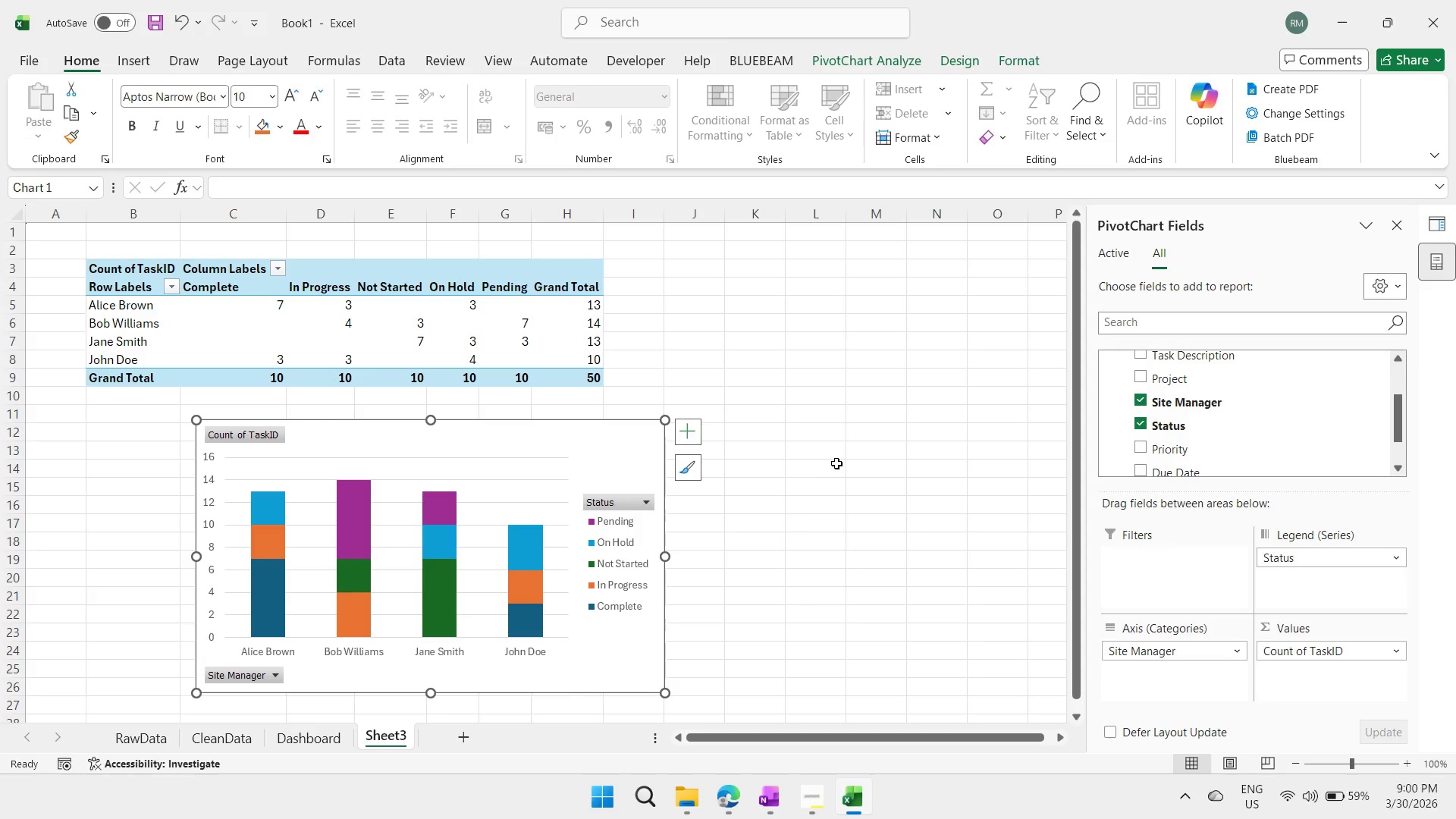 
wait(17.33)
 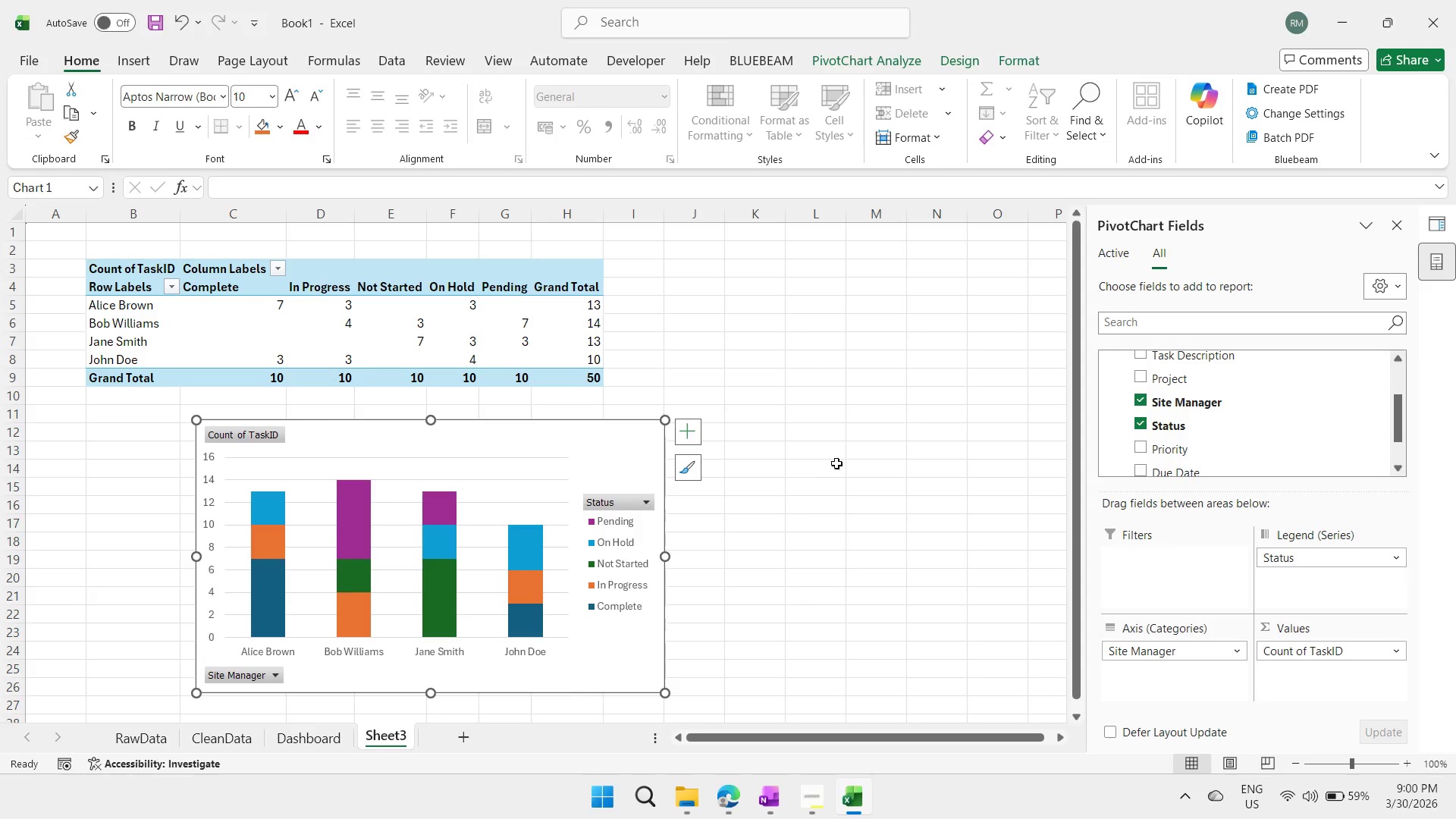 
left_click([816, 803])